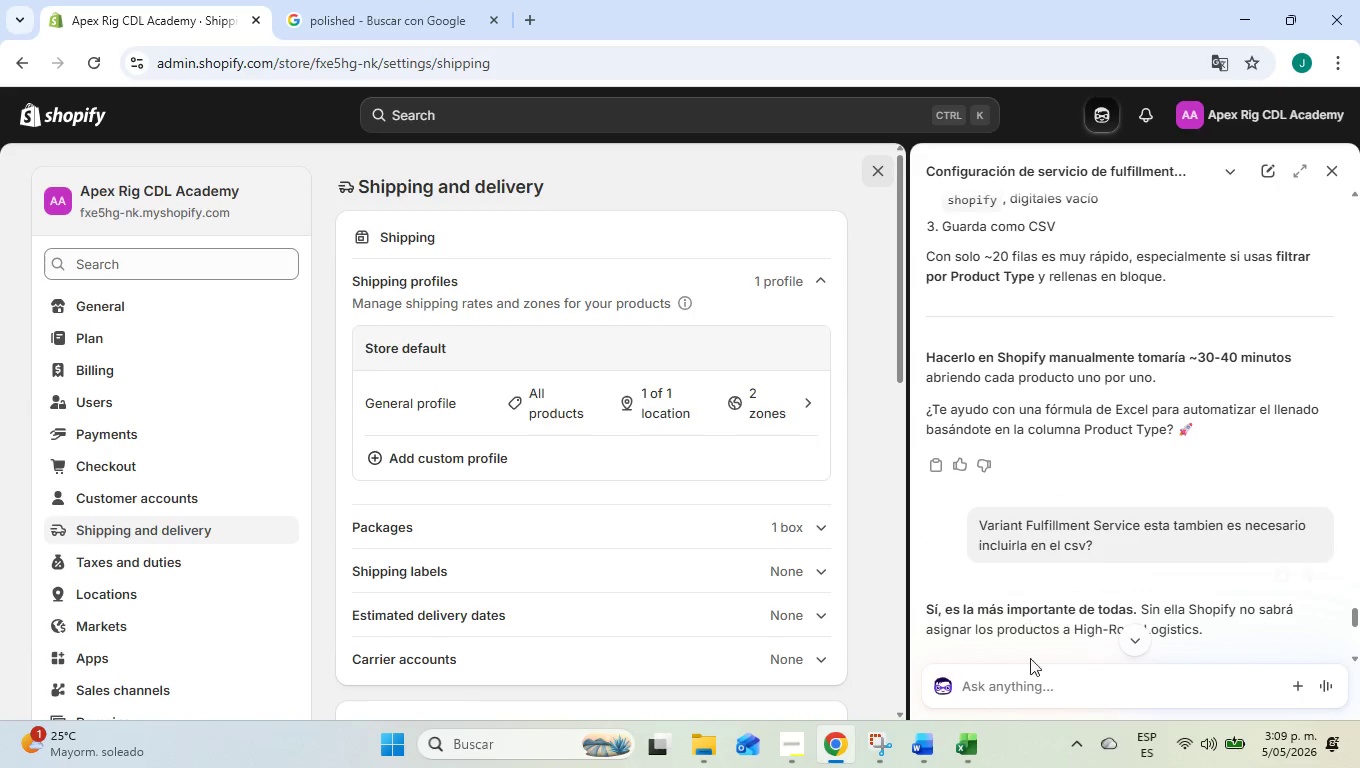 
left_click([972, 749])
 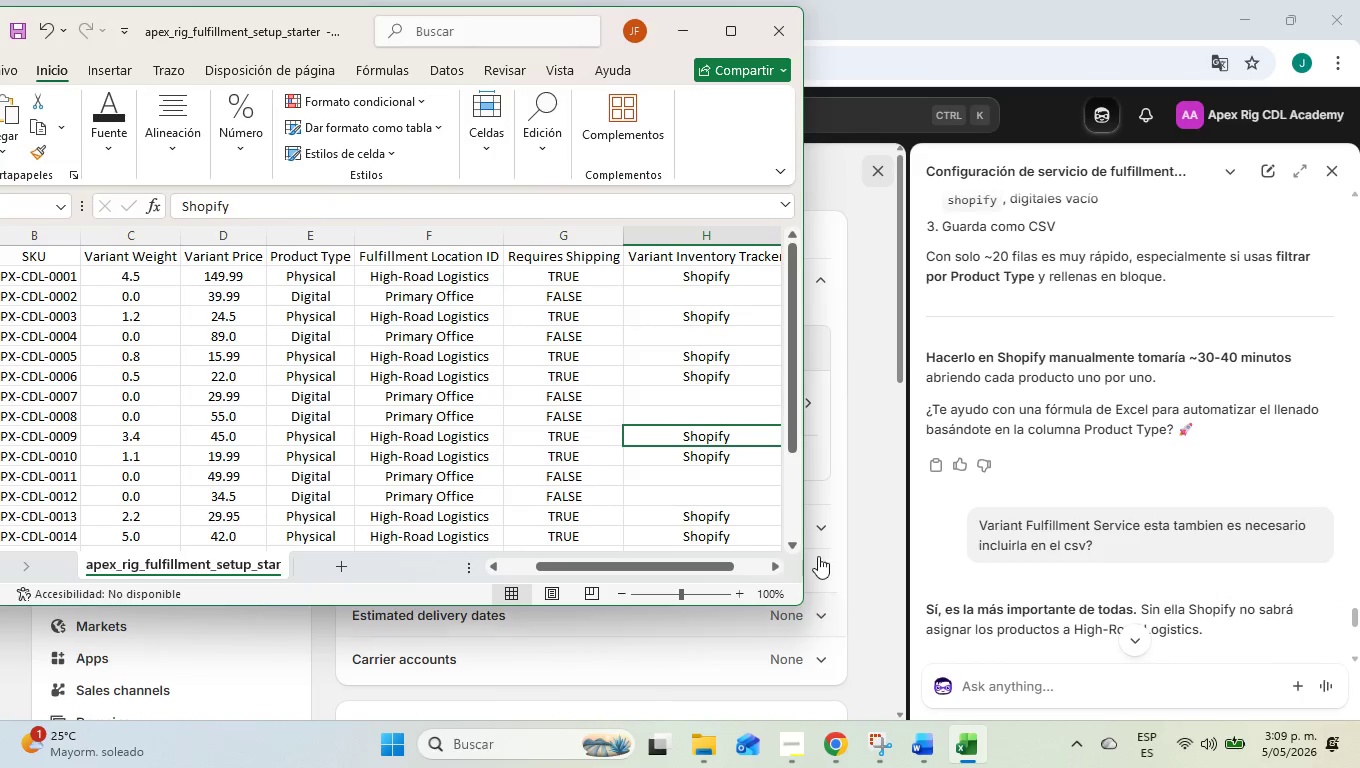 
scroll: coordinate [971, 418], scroll_direction: up, amount: 12.0
 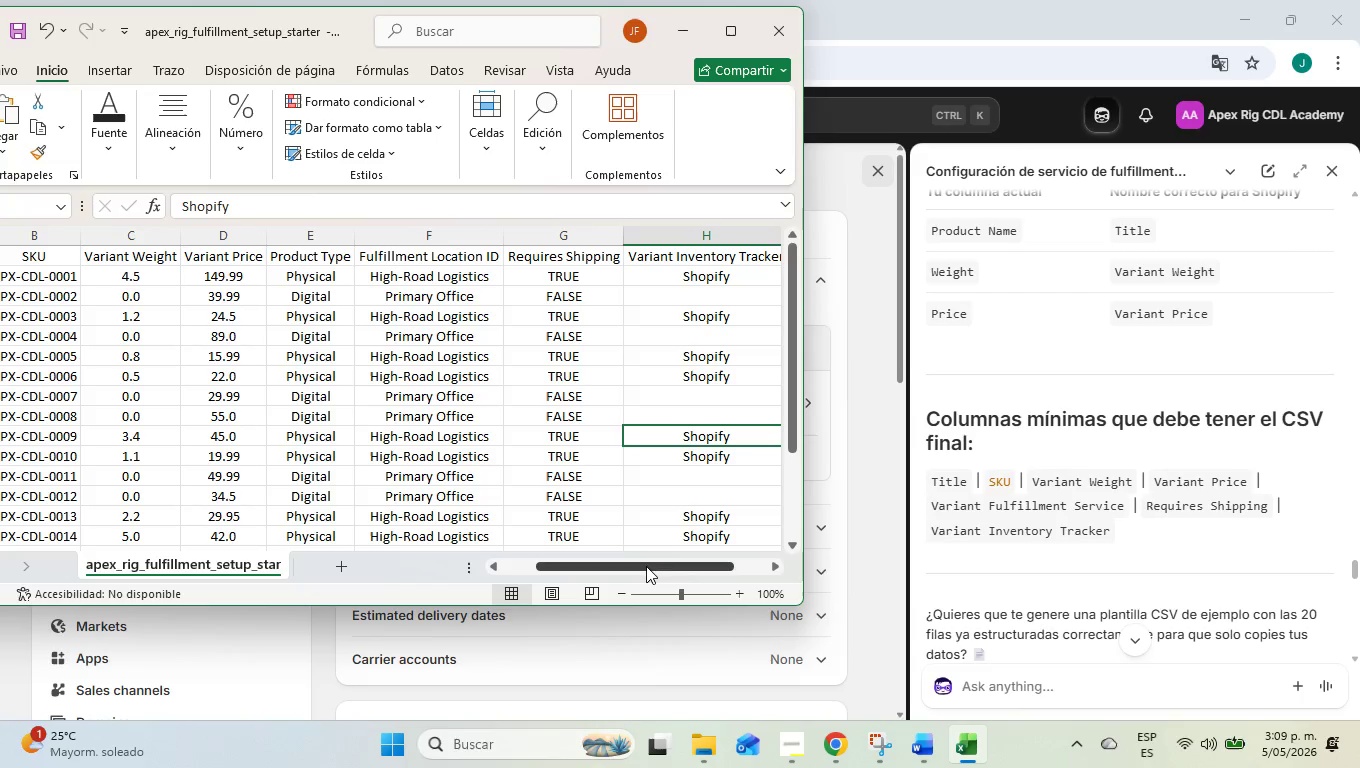 
left_click_drag(start_coordinate=[642, 566], to_coordinate=[569, 562])
 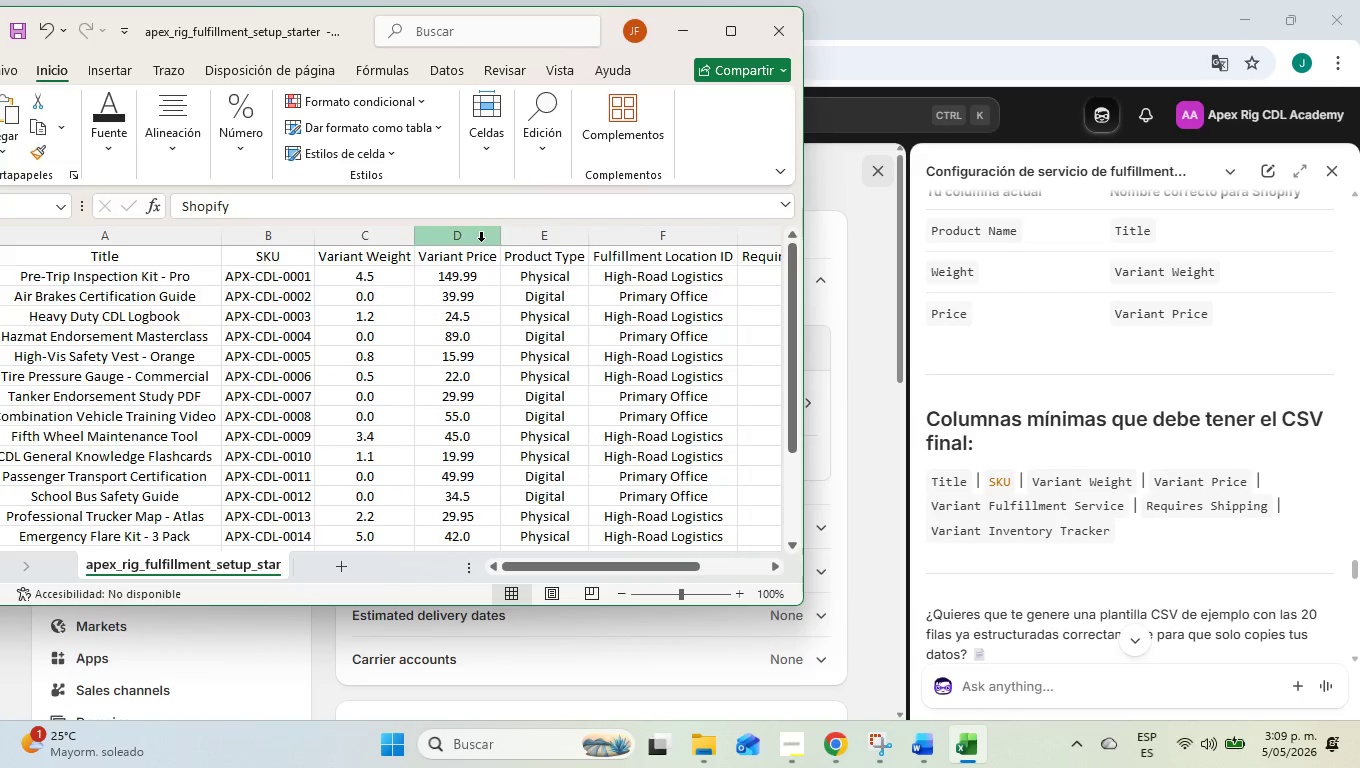 
right_click([481, 240])
 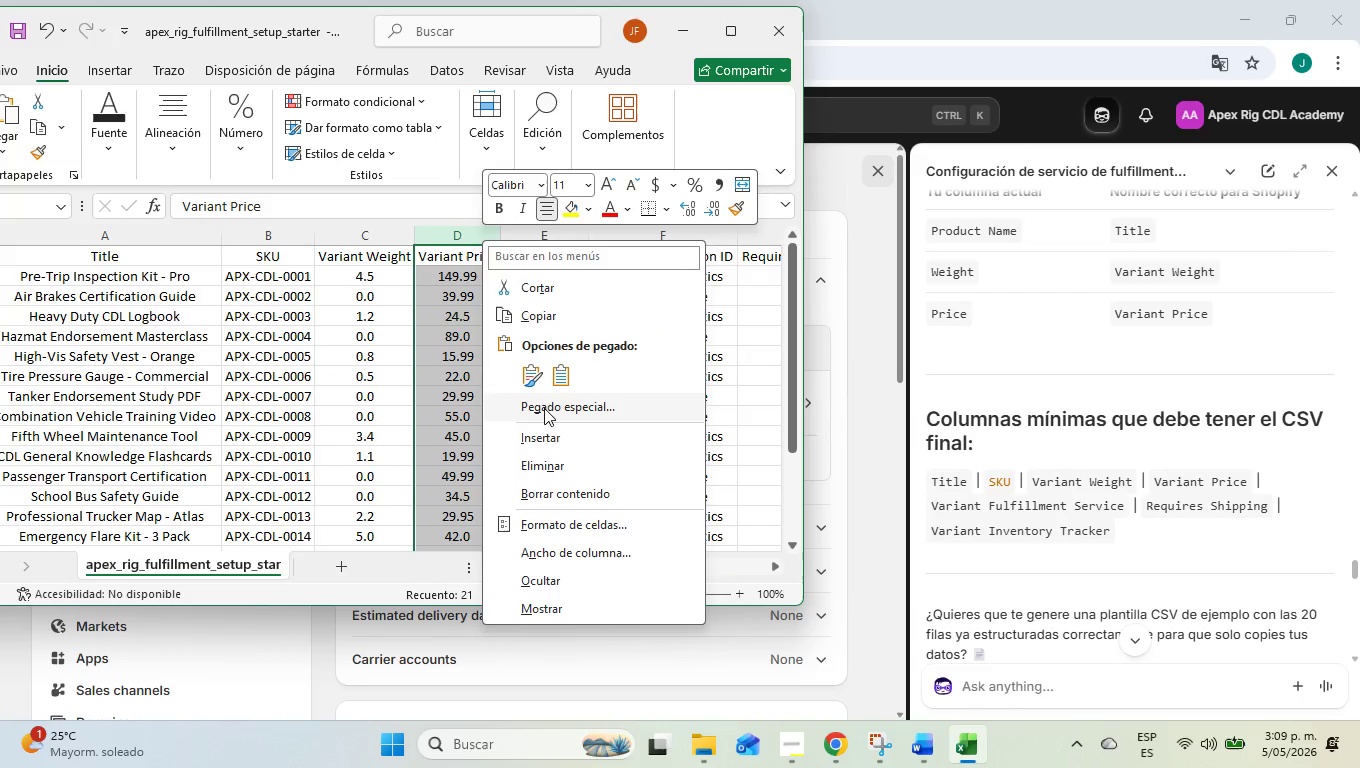 
left_click([547, 435])
 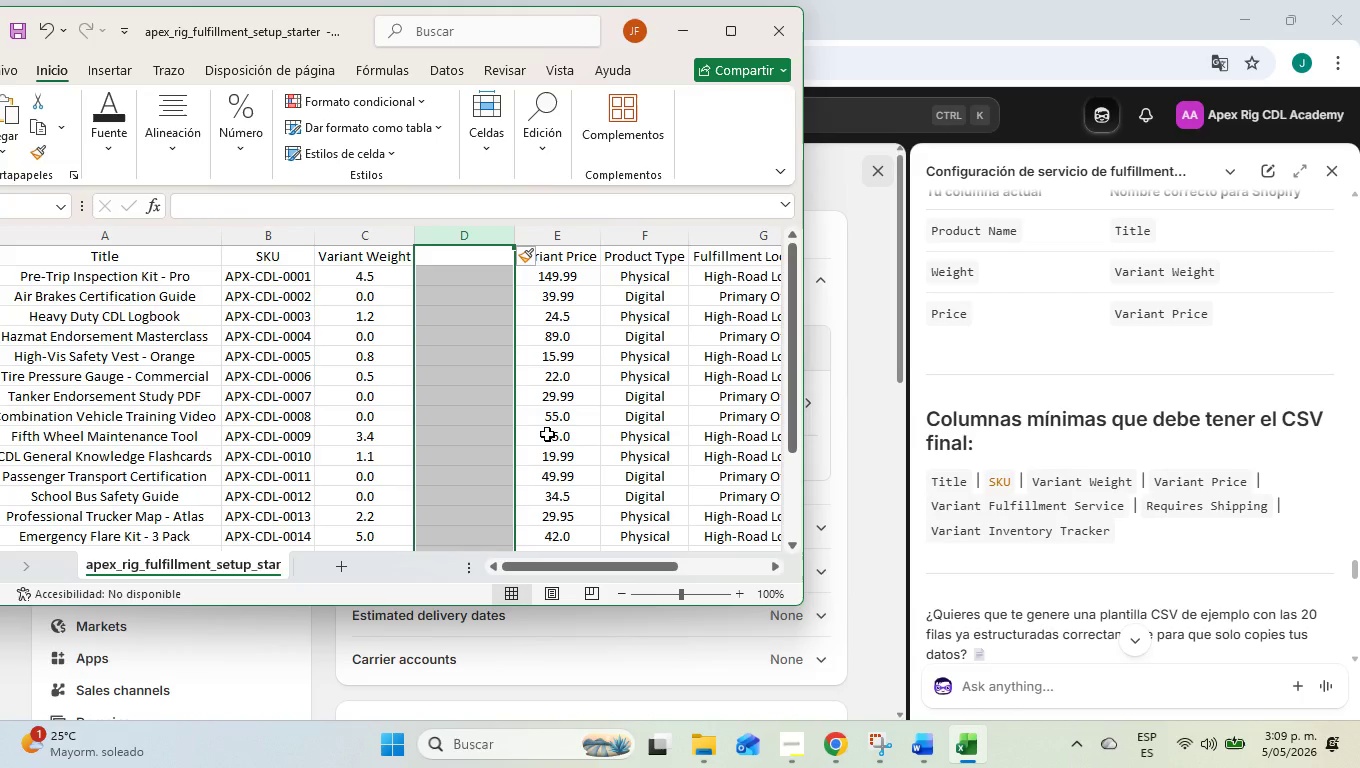 
key(Control+Z)
 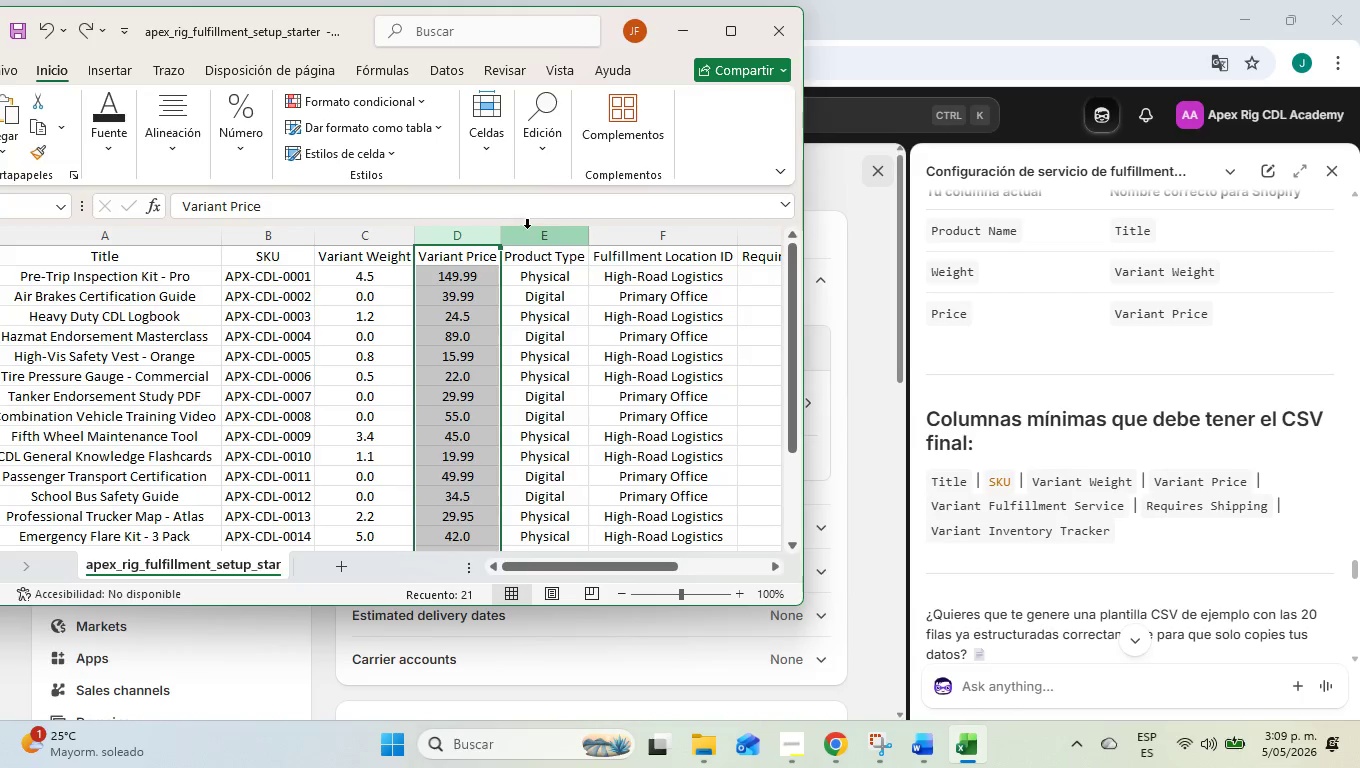 
left_click([536, 234])
 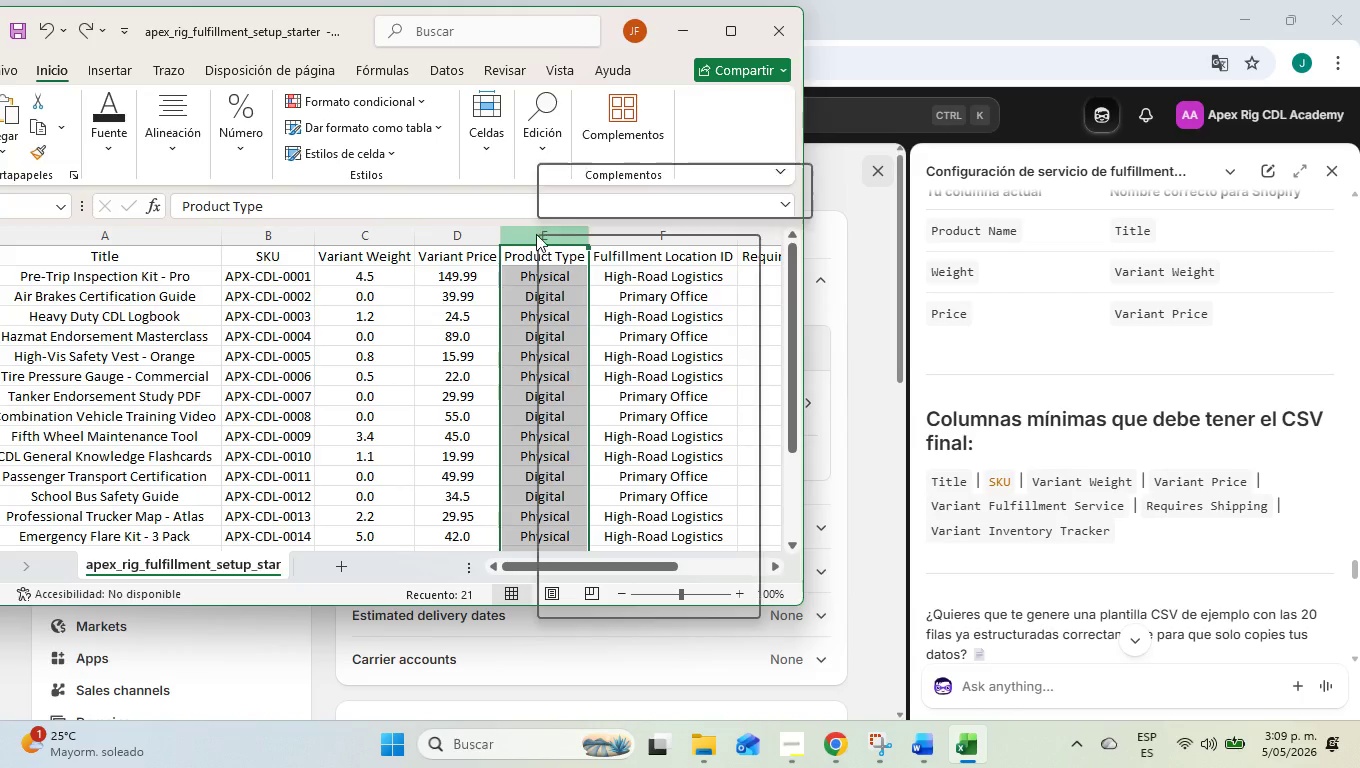 
right_click([536, 234])
 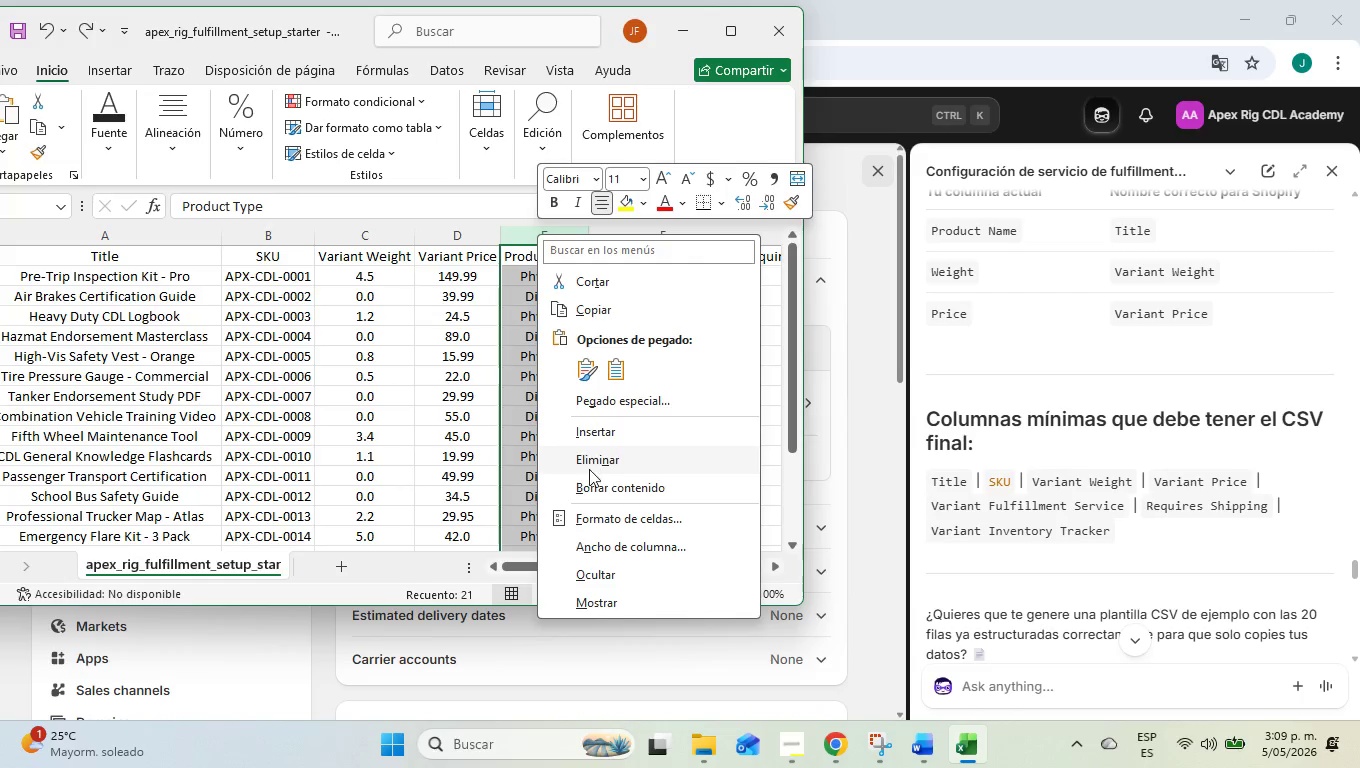 
left_click([605, 427])
 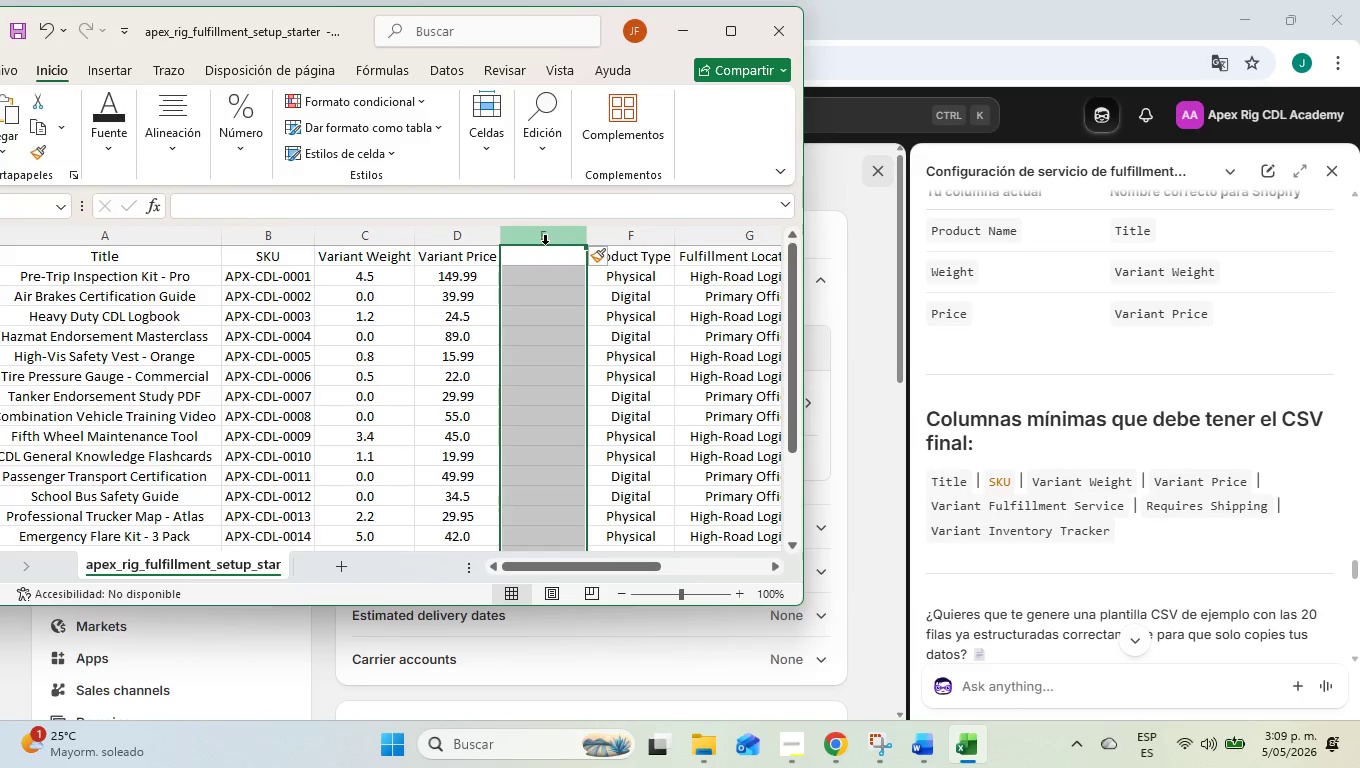 
left_click([556, 263])
 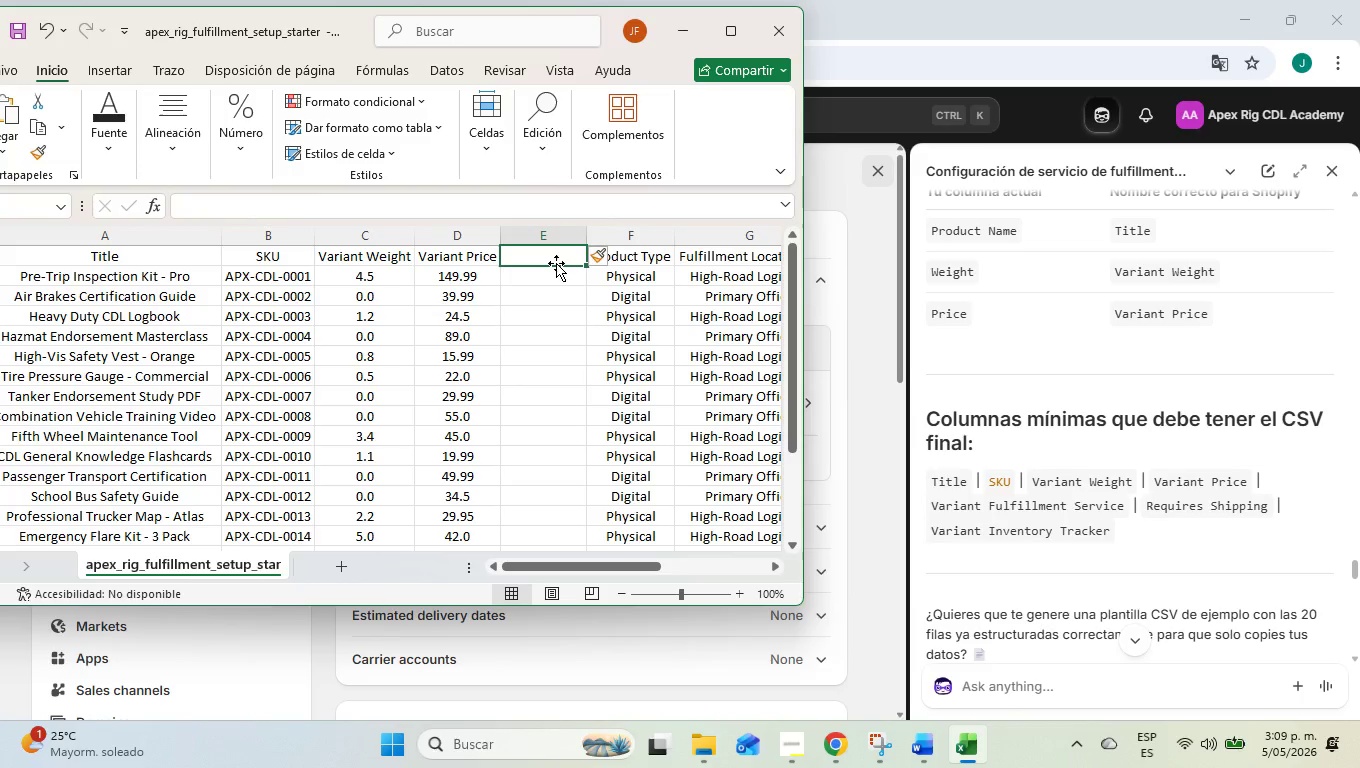 
double_click([556, 263])
 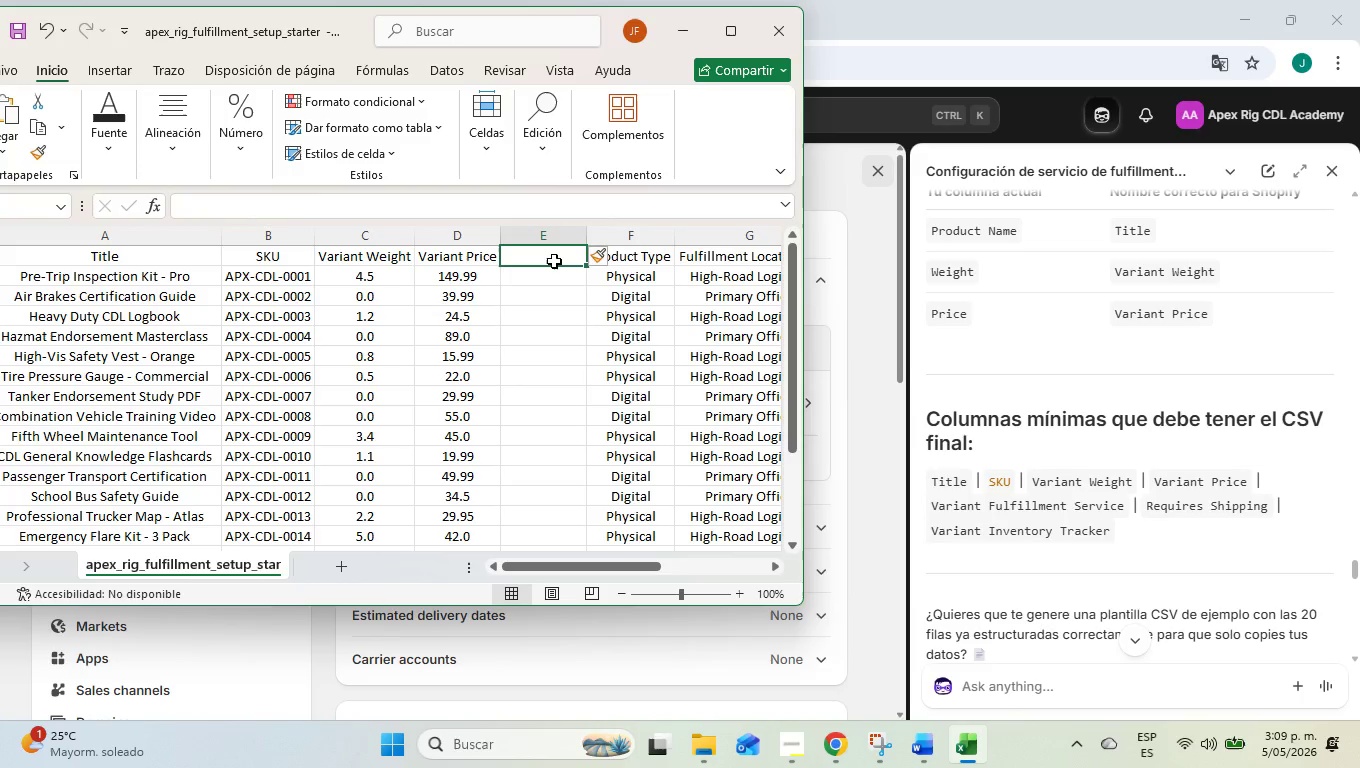 
triple_click([554, 261])
 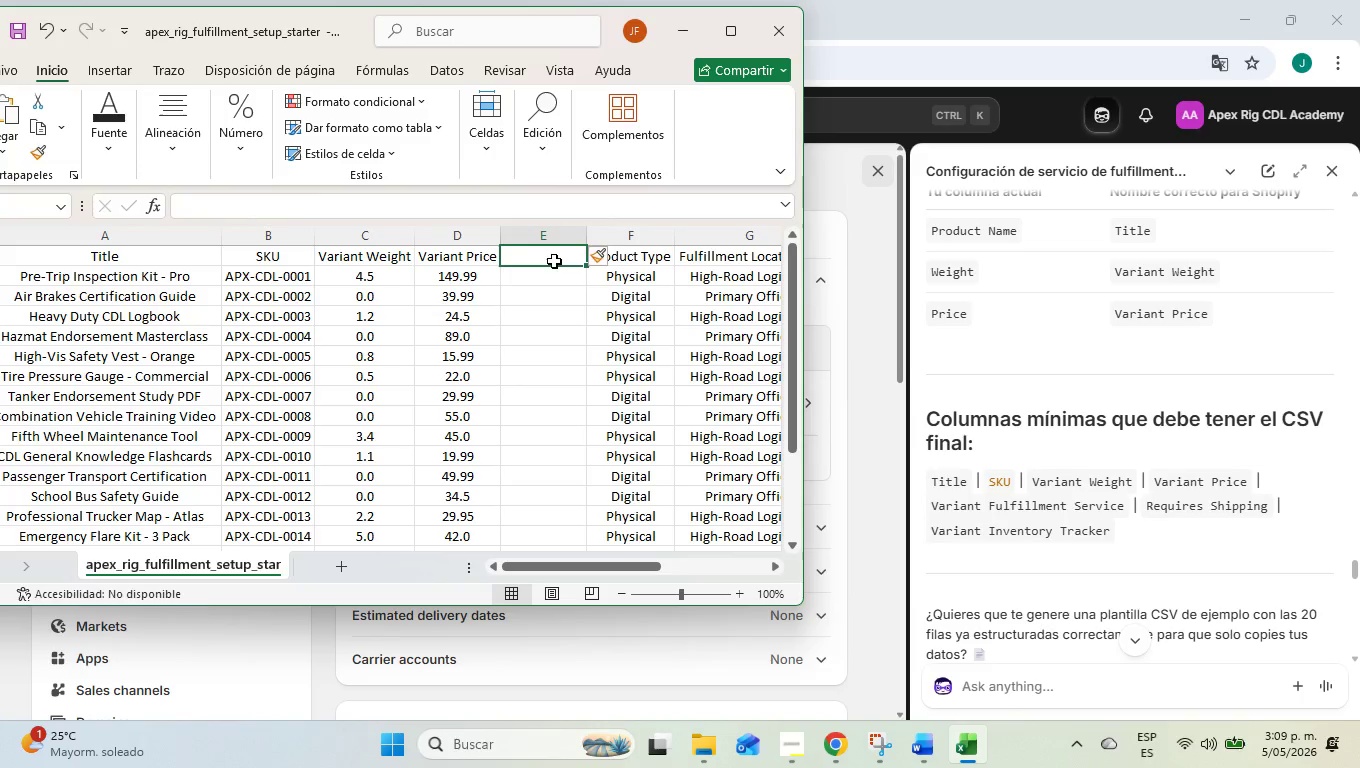 
triple_click([554, 261])
 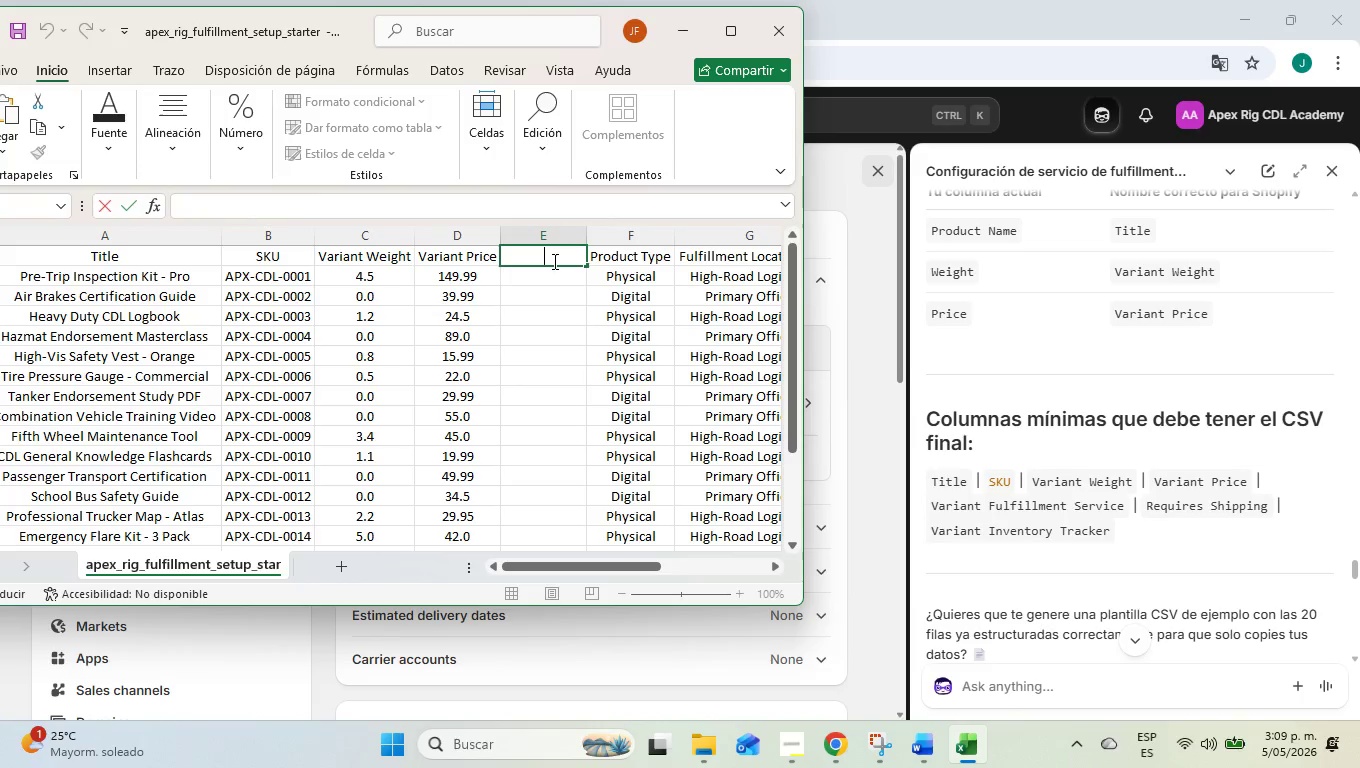 
type(Varant)
 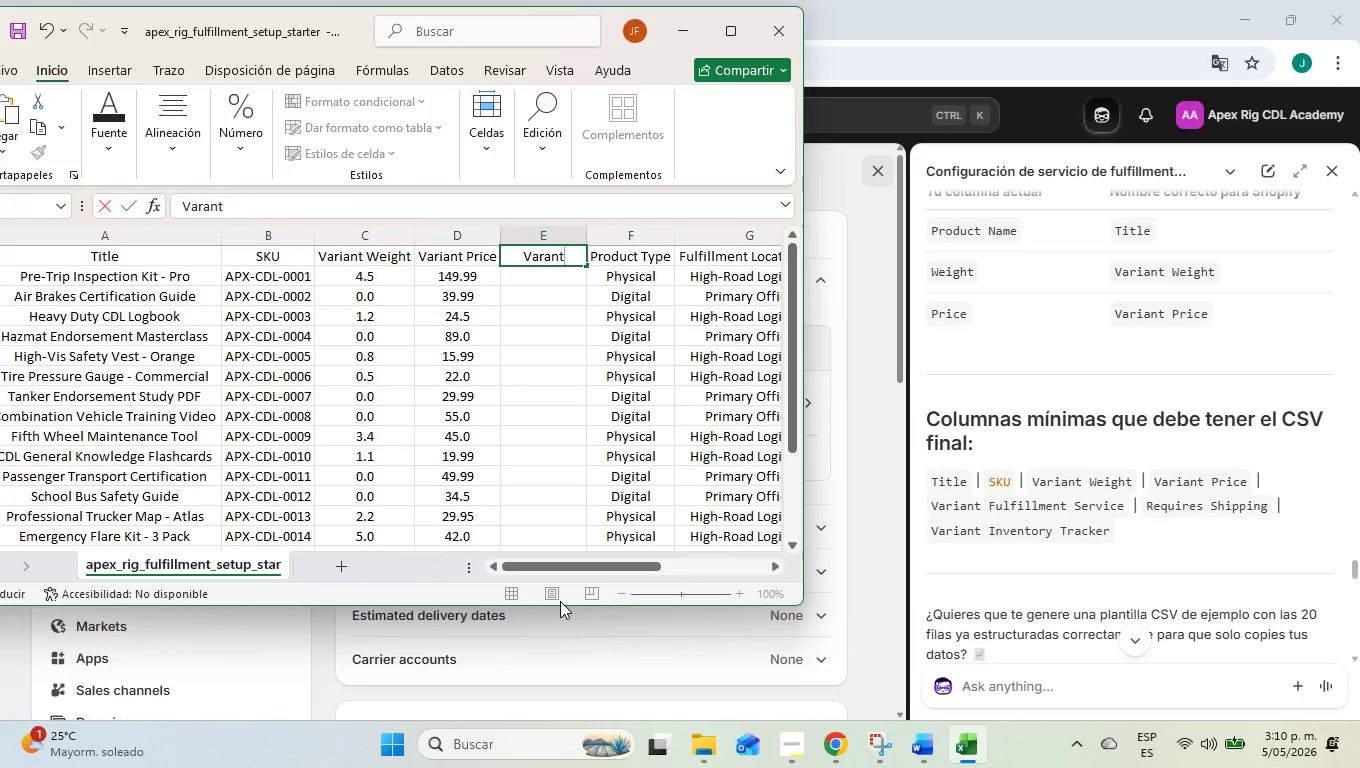 
key(ArrowLeft)
 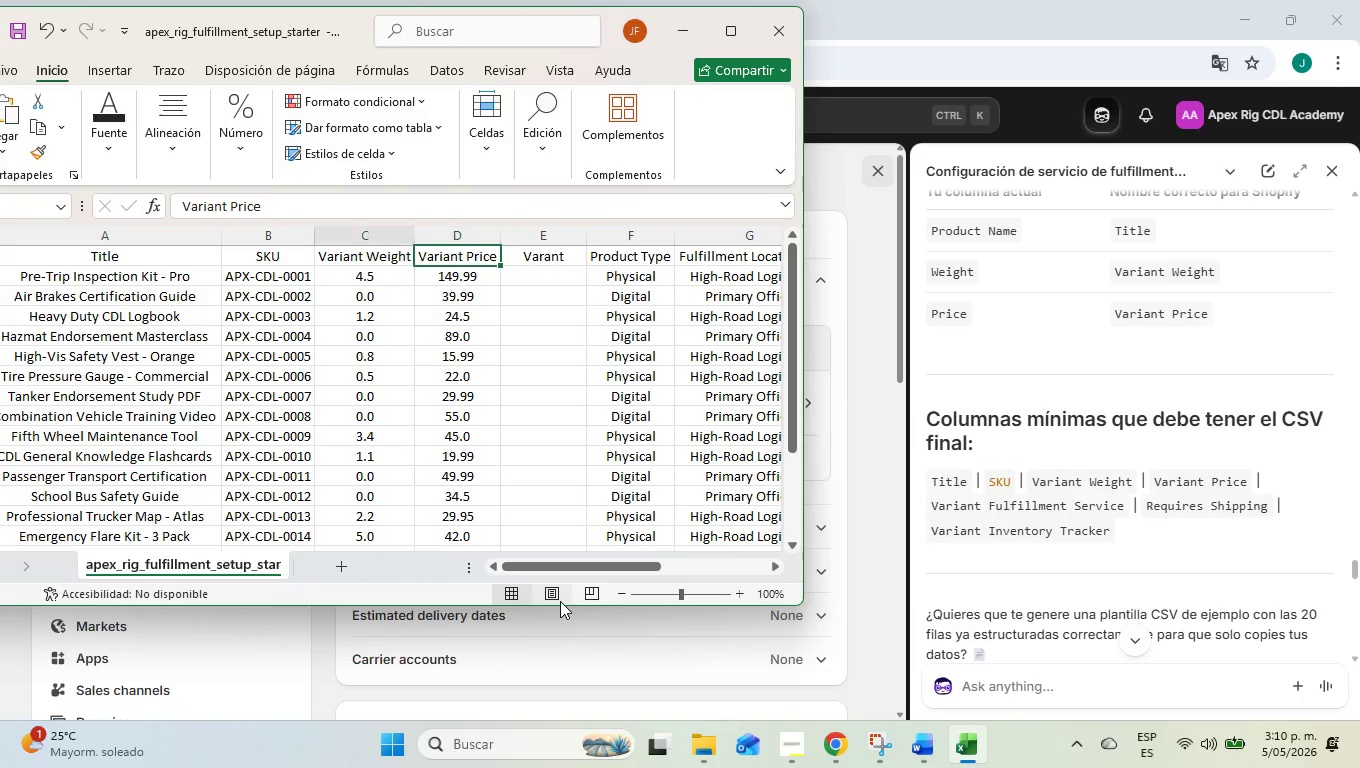 
key(ArrowLeft)
 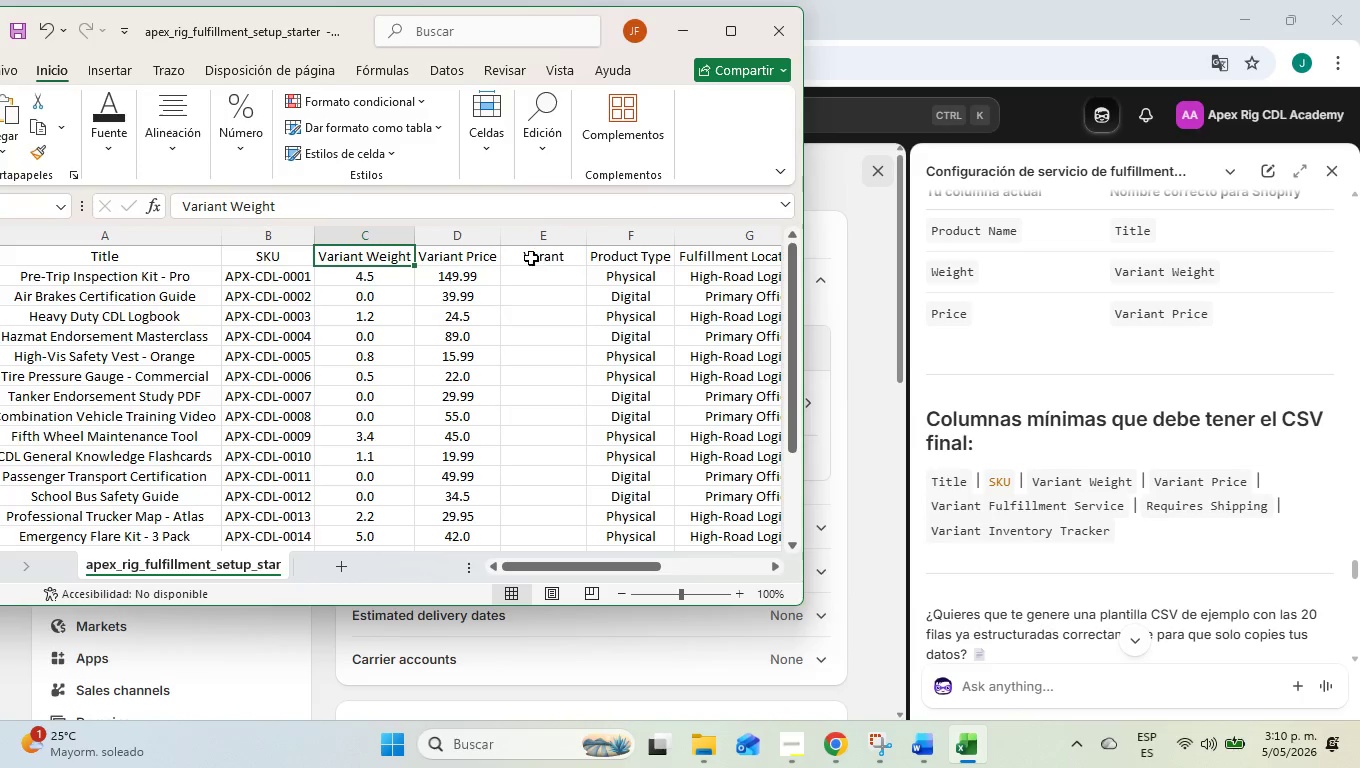 
double_click([540, 256])
 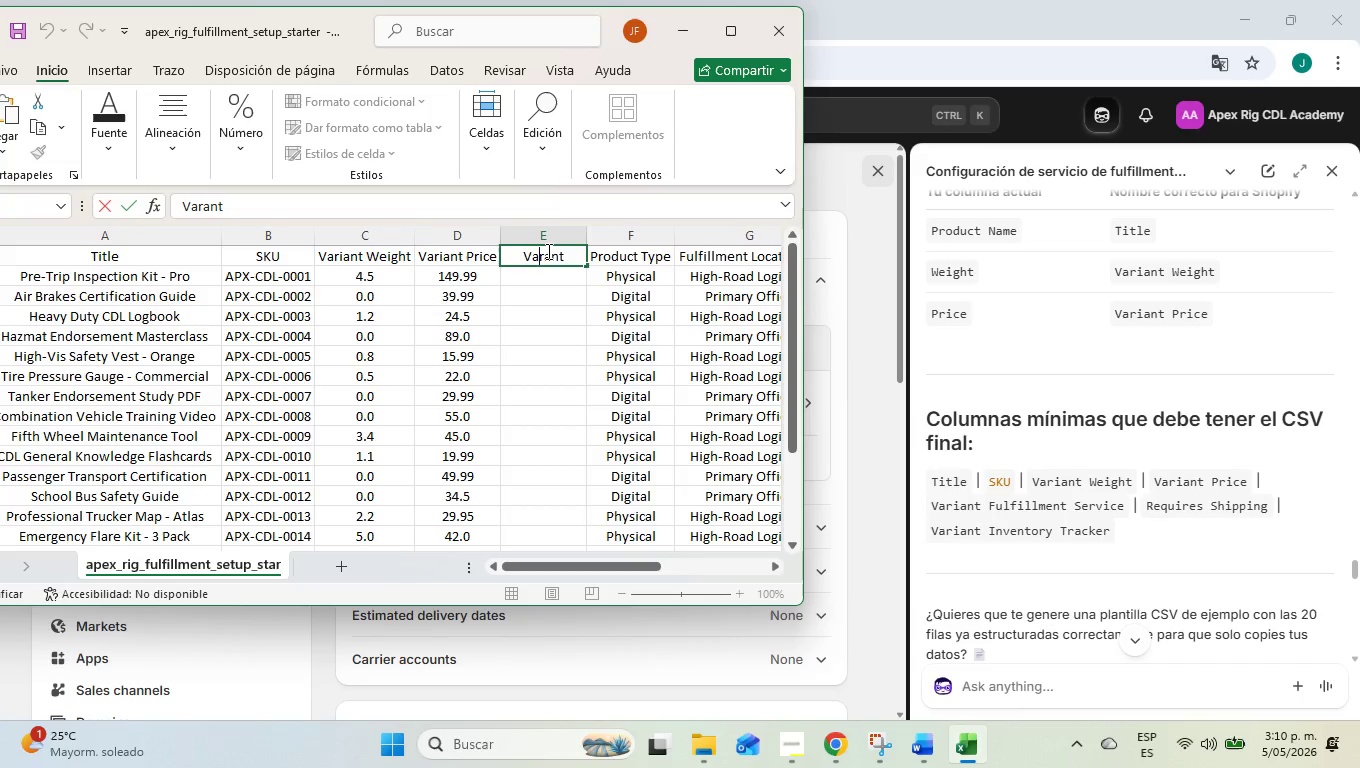 
left_click([545, 252])
 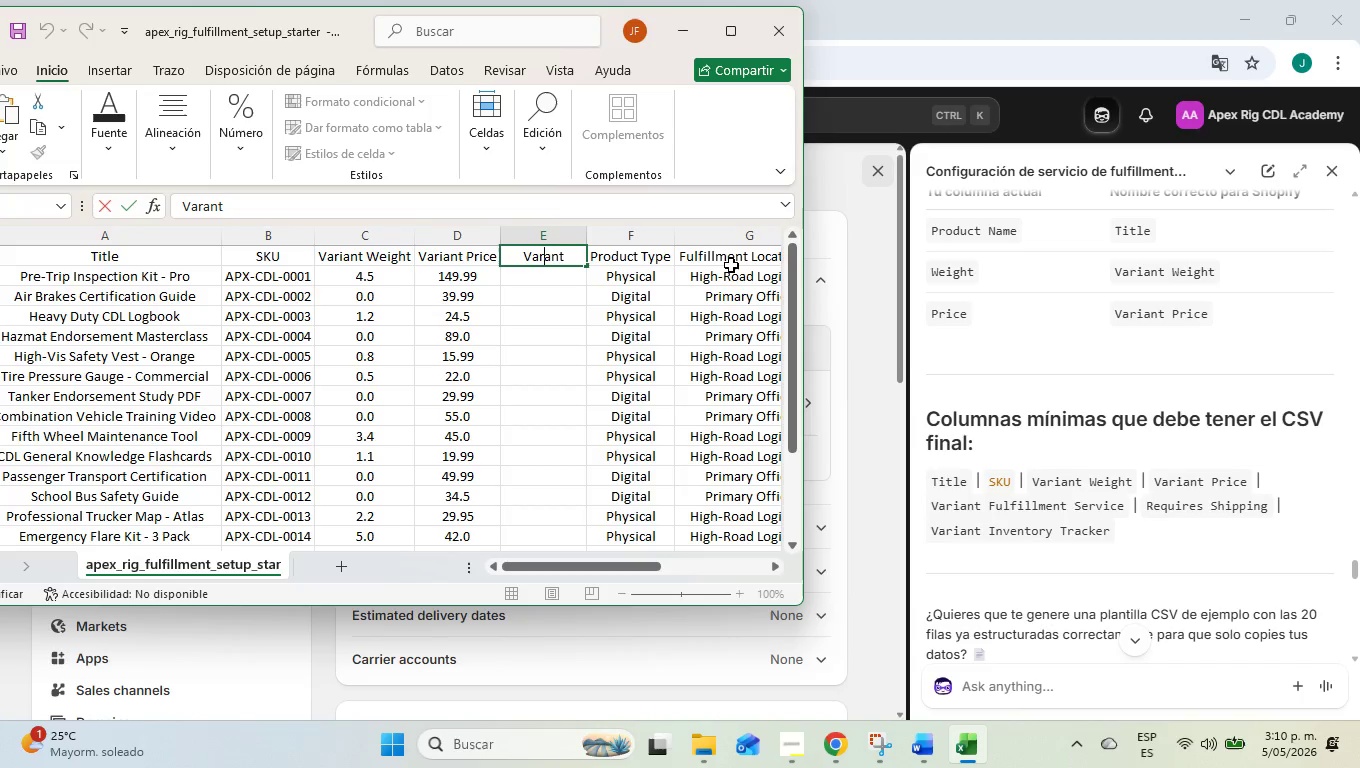 
type(i Fulfillment Servive)
 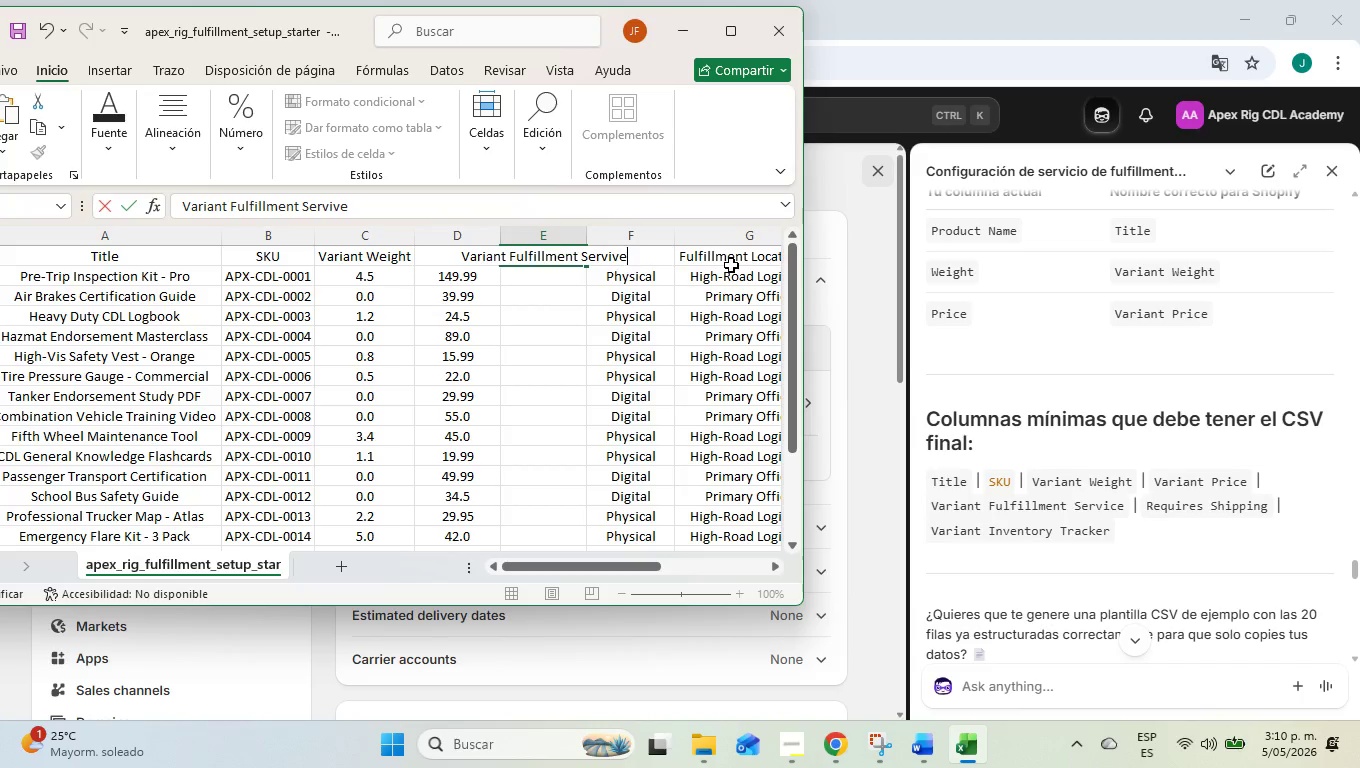 
hold_key(key=ArrowRight, duration=0.58)
 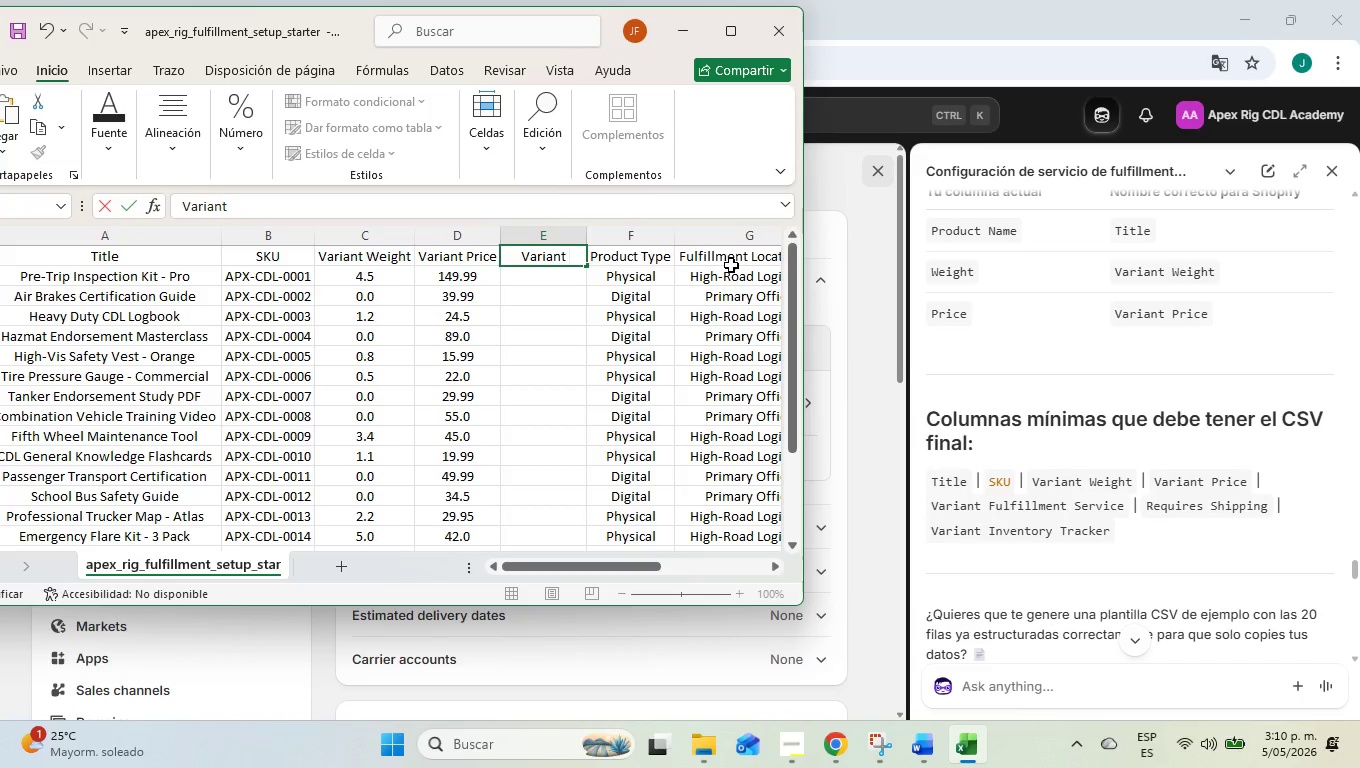 
key(Enter)
 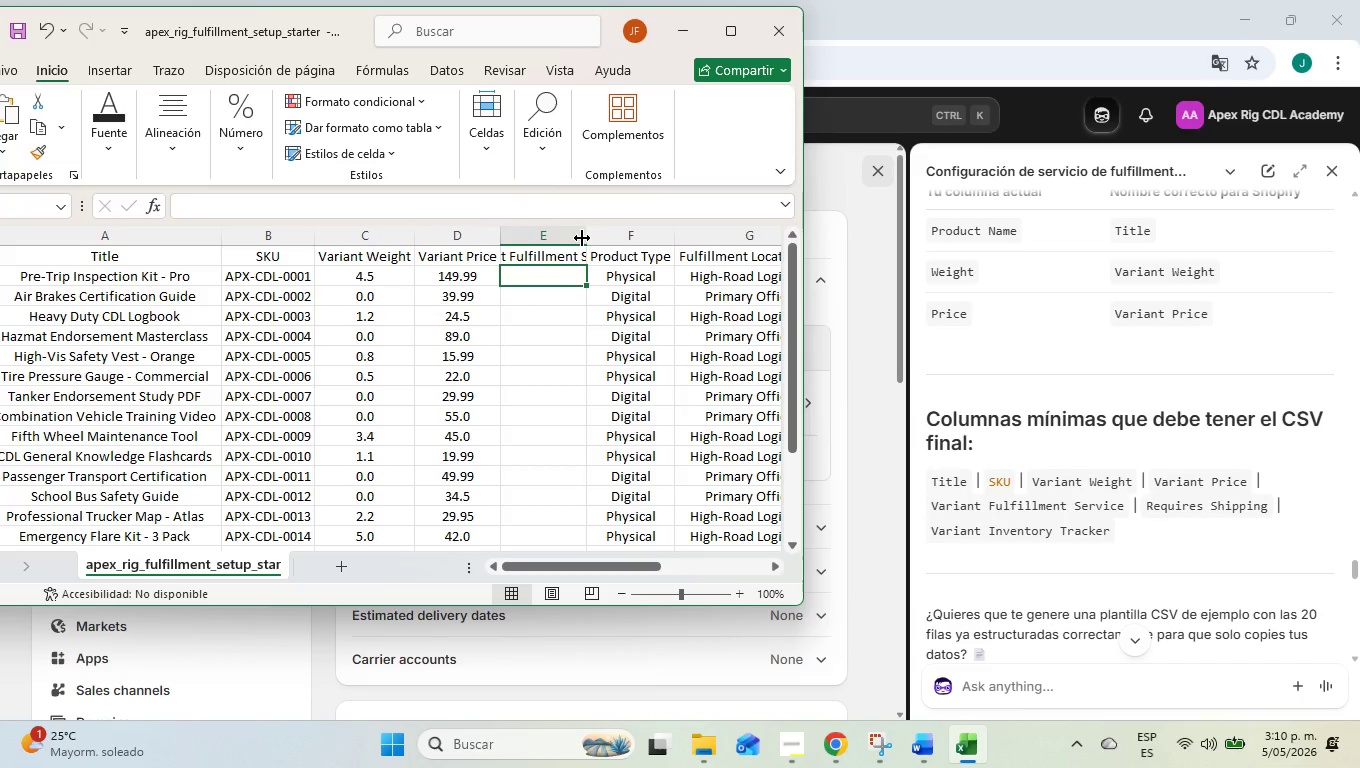 
double_click([585, 237])
 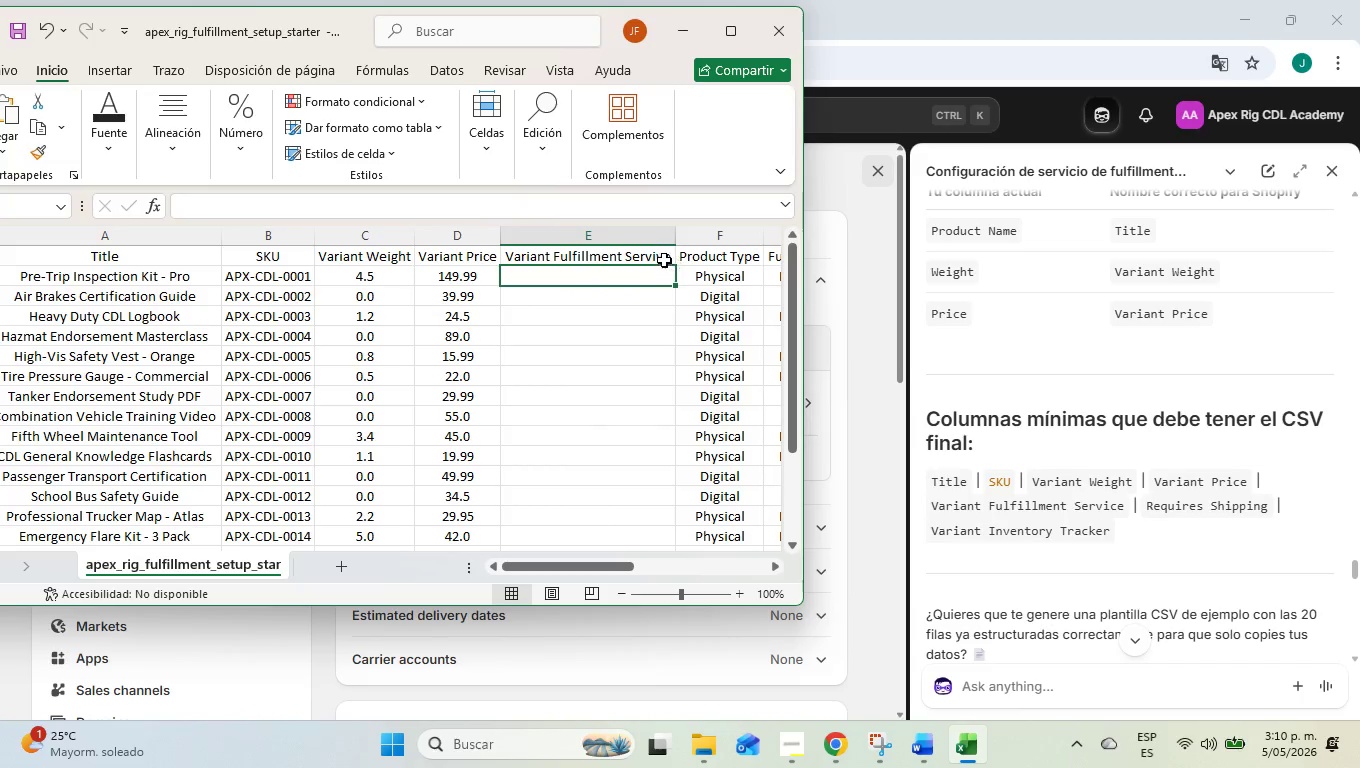 
double_click([663, 259])
 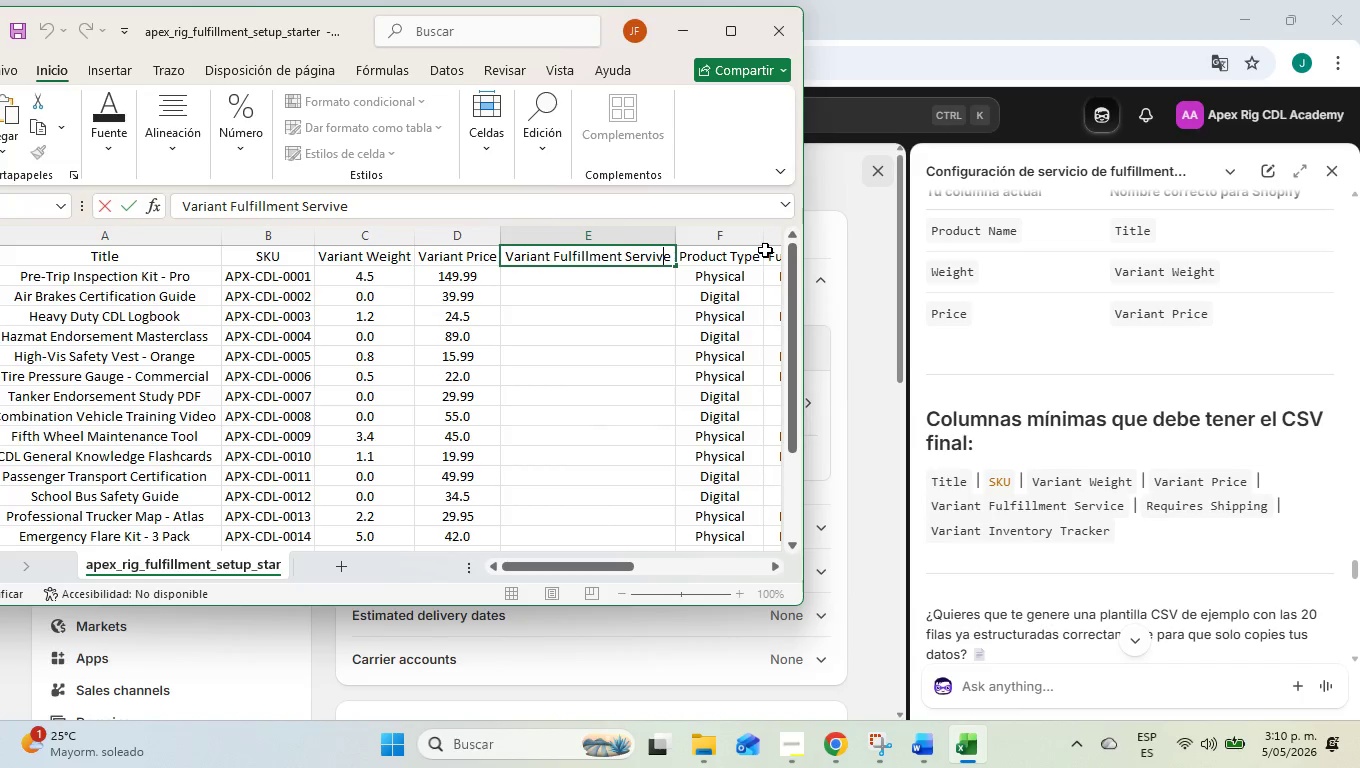 
key(Backspace)
 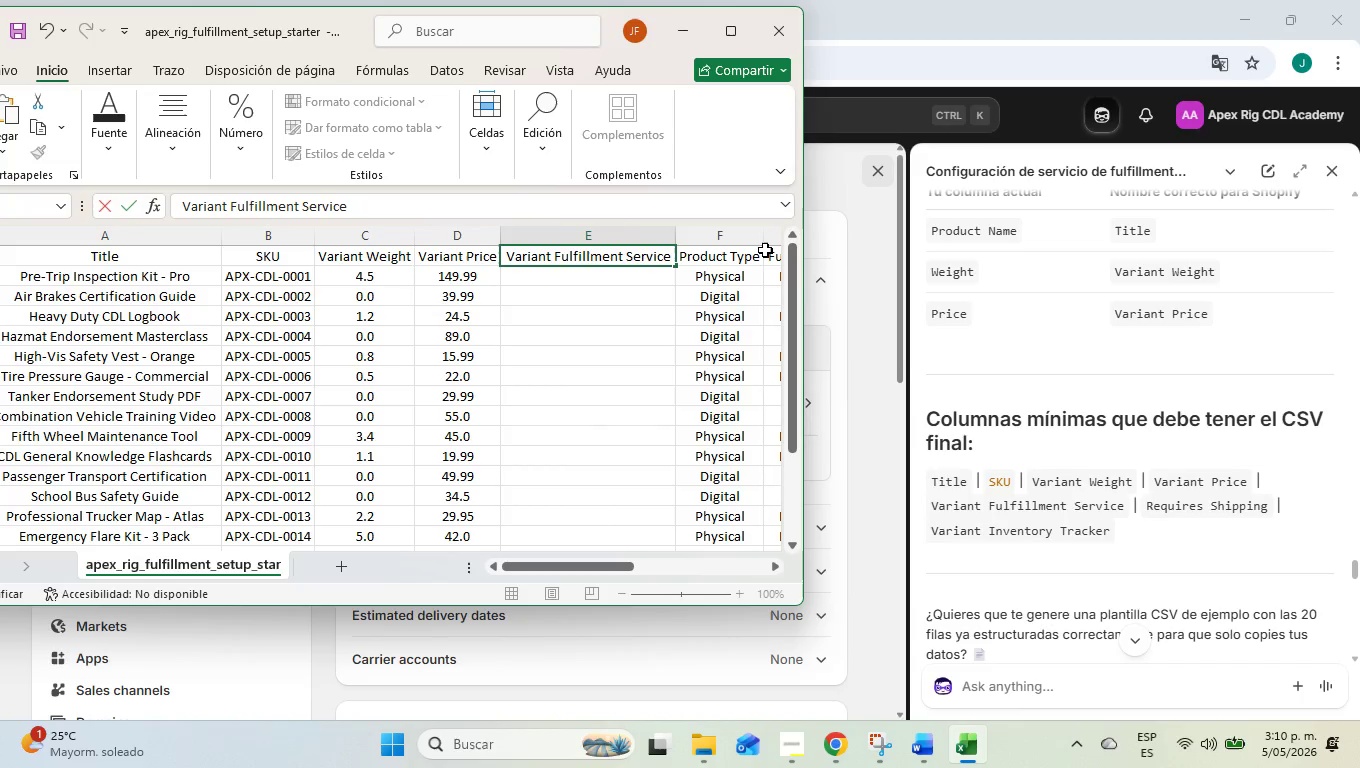 
key(C)
 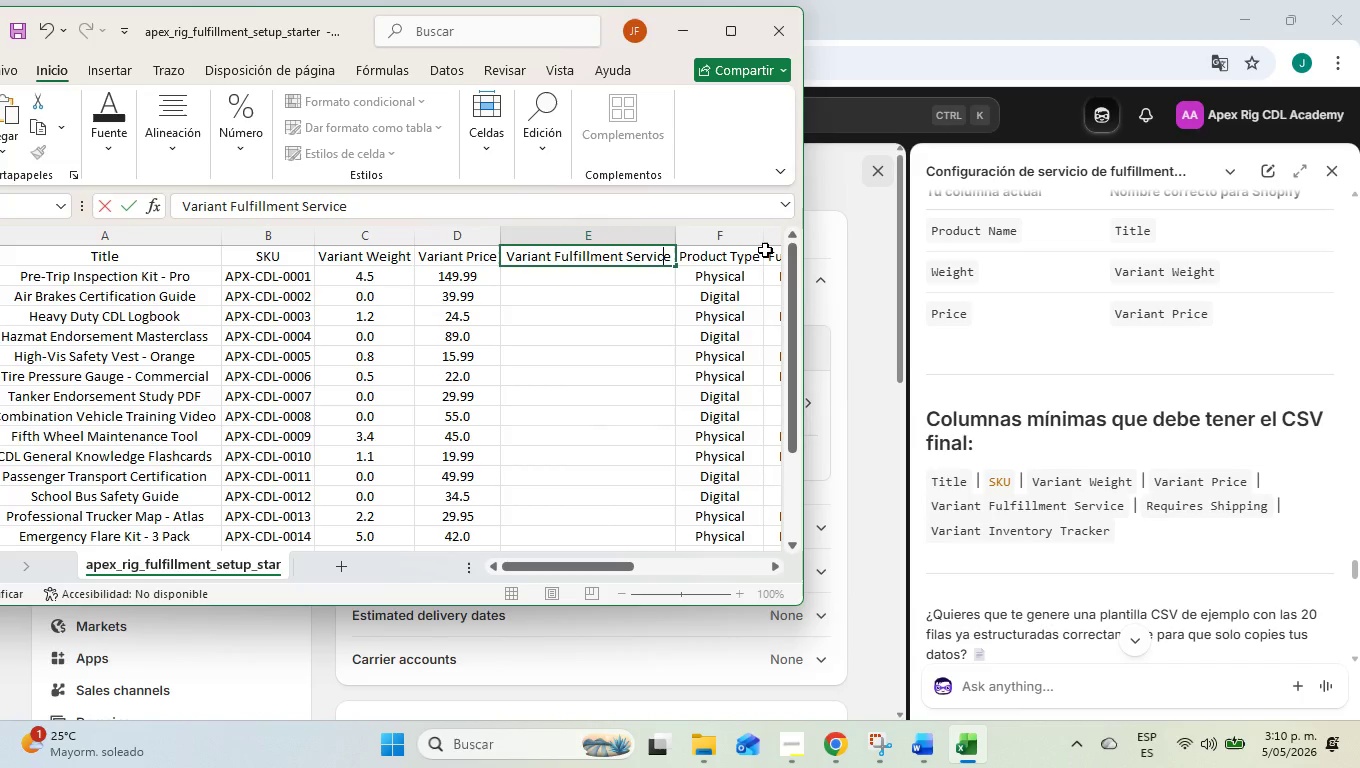 
key(Enter)
 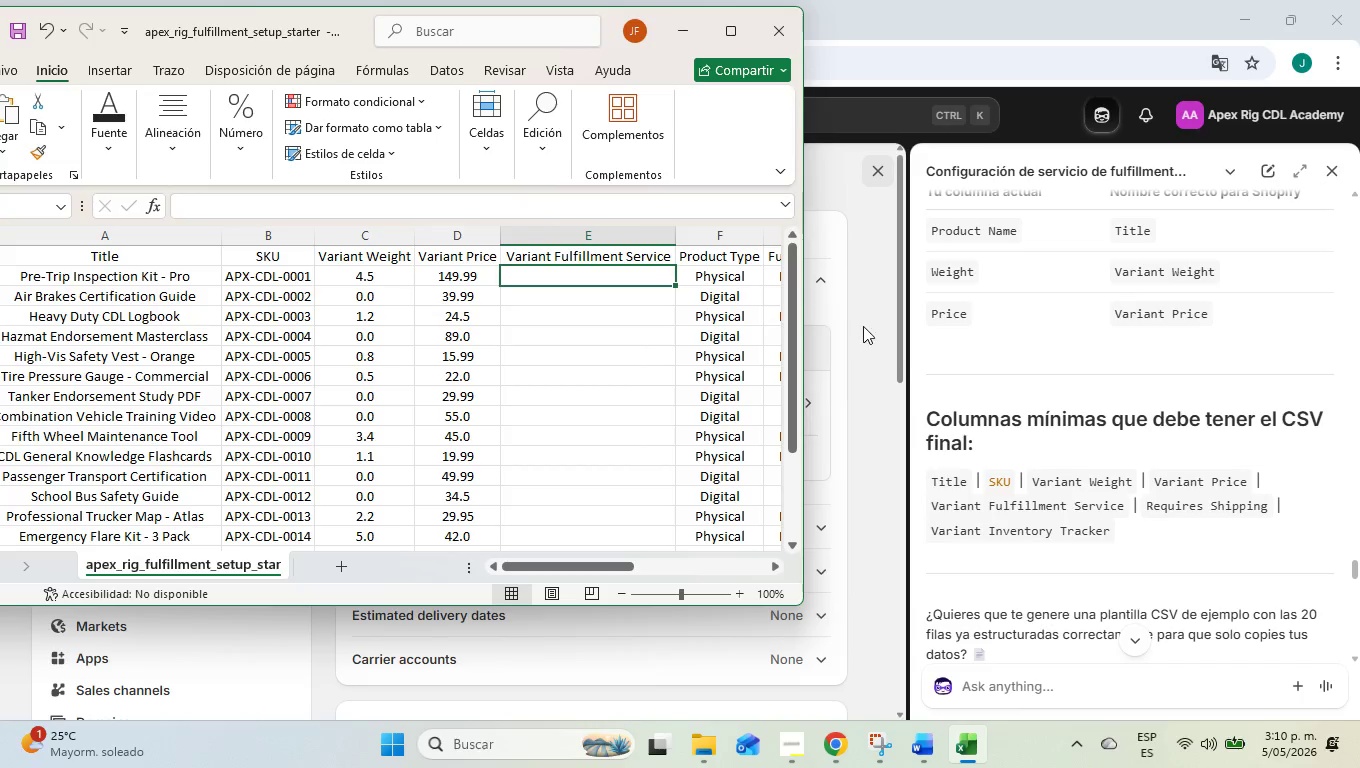 
scroll: coordinate [1177, 535], scroll_direction: down, amount: 9.0
 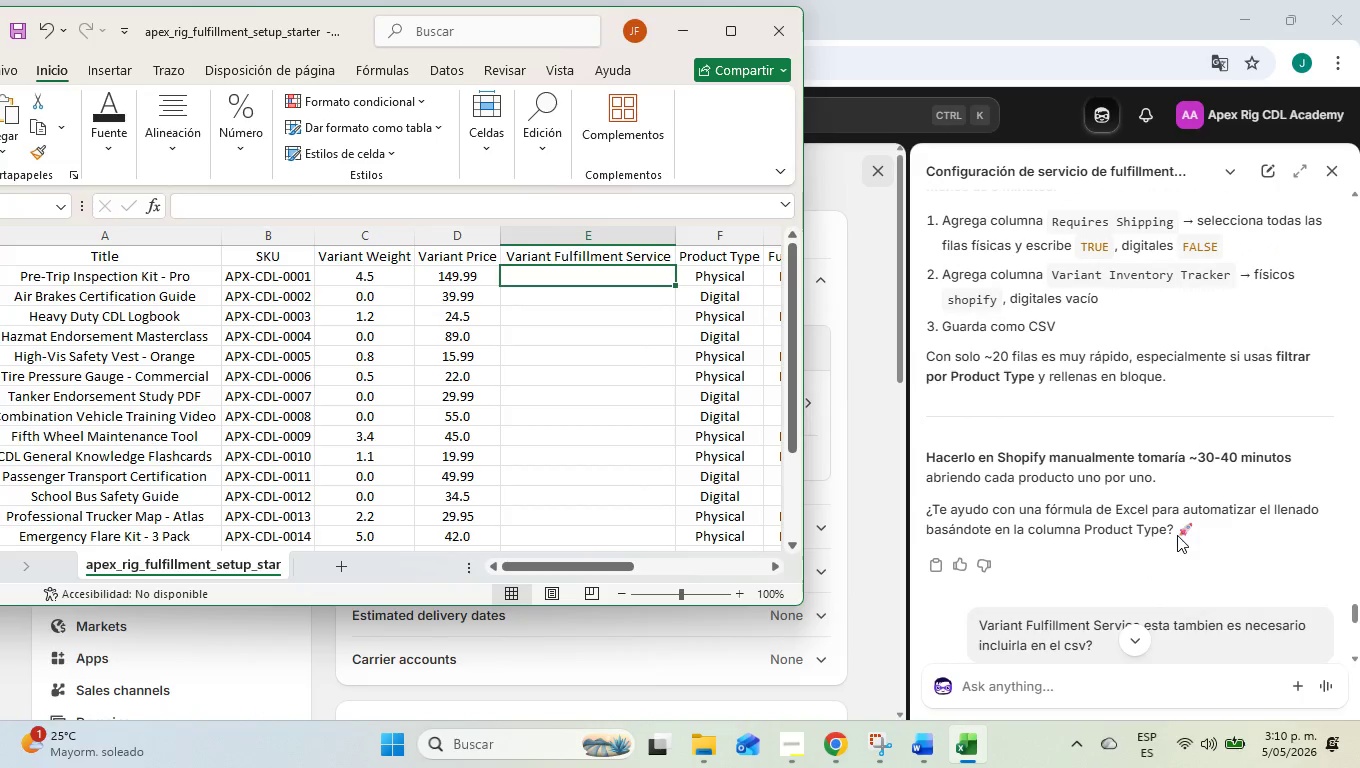 
scroll: coordinate [1177, 535], scroll_direction: up, amount: 6.0
 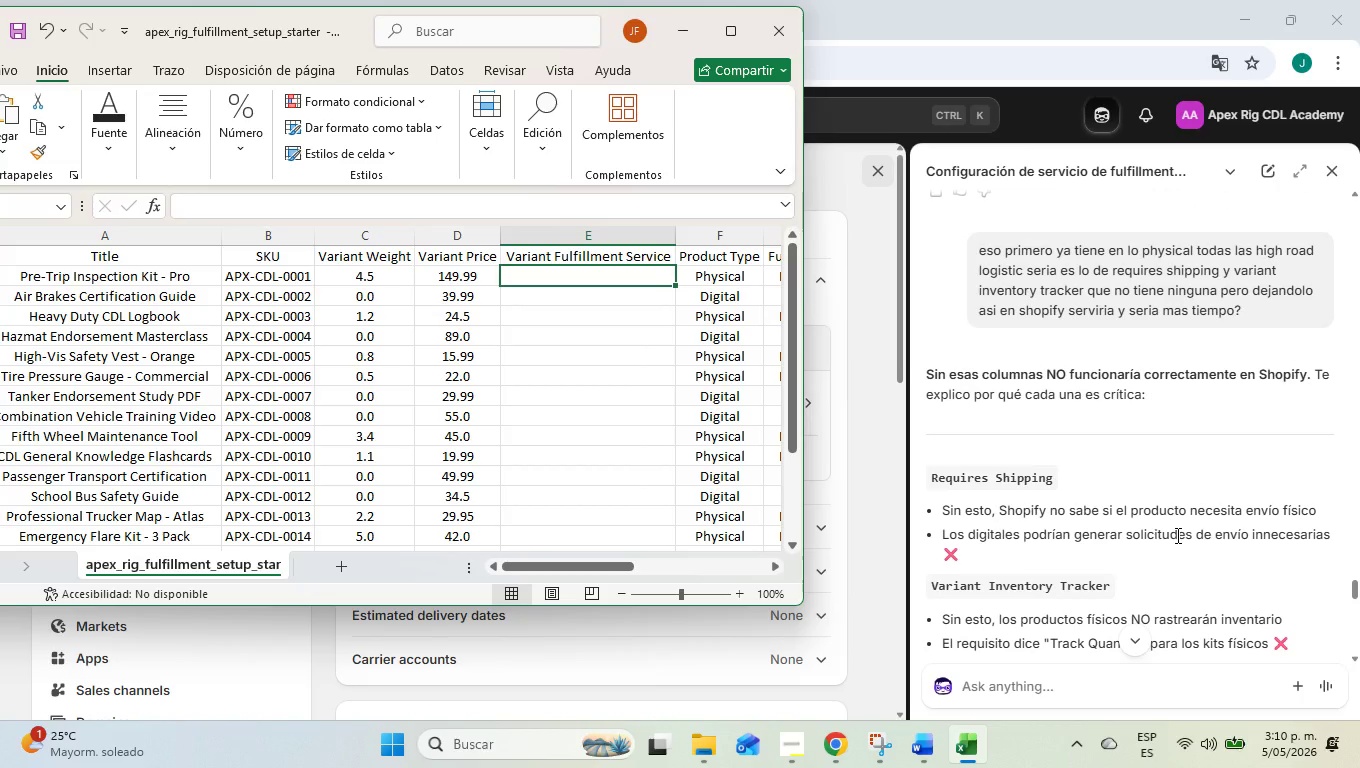 
scroll: coordinate [1176, 535], scroll_direction: down, amount: 7.0
 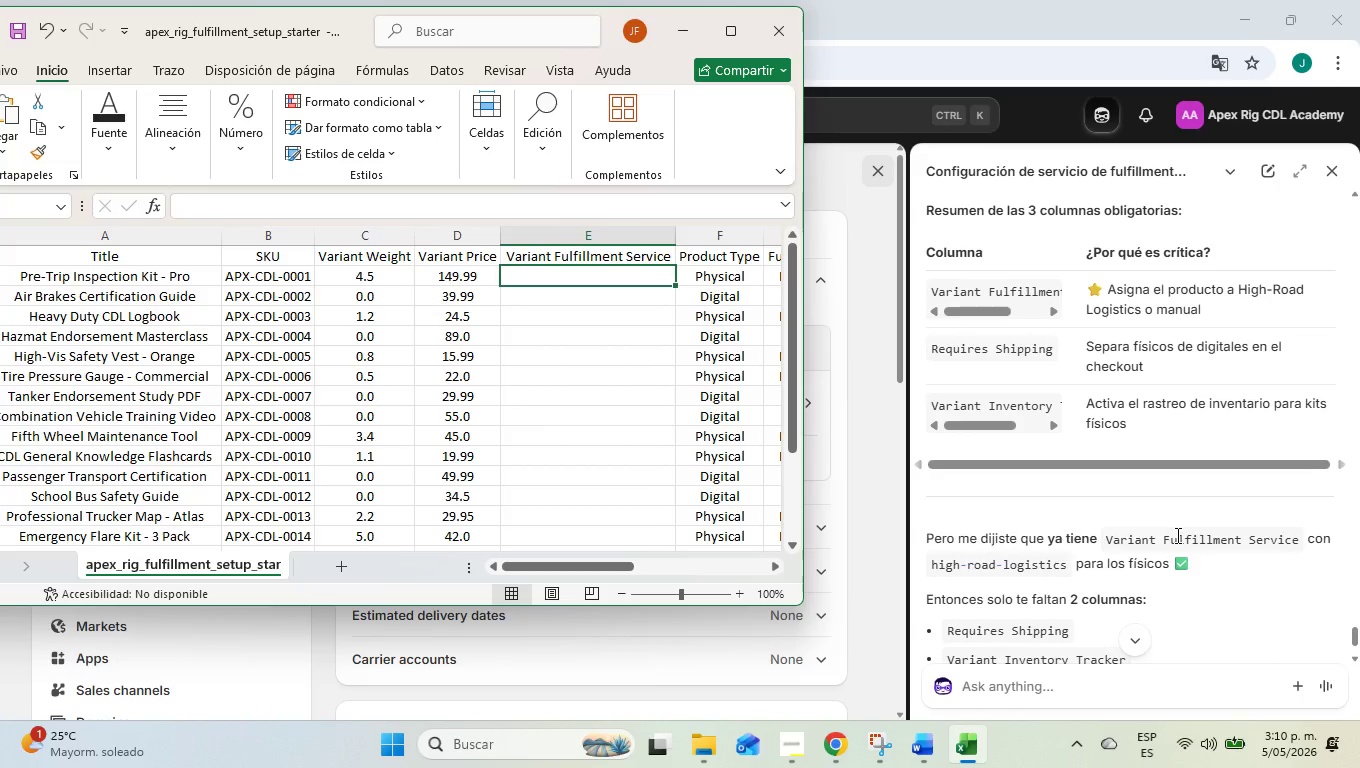 
wait(7.19)
 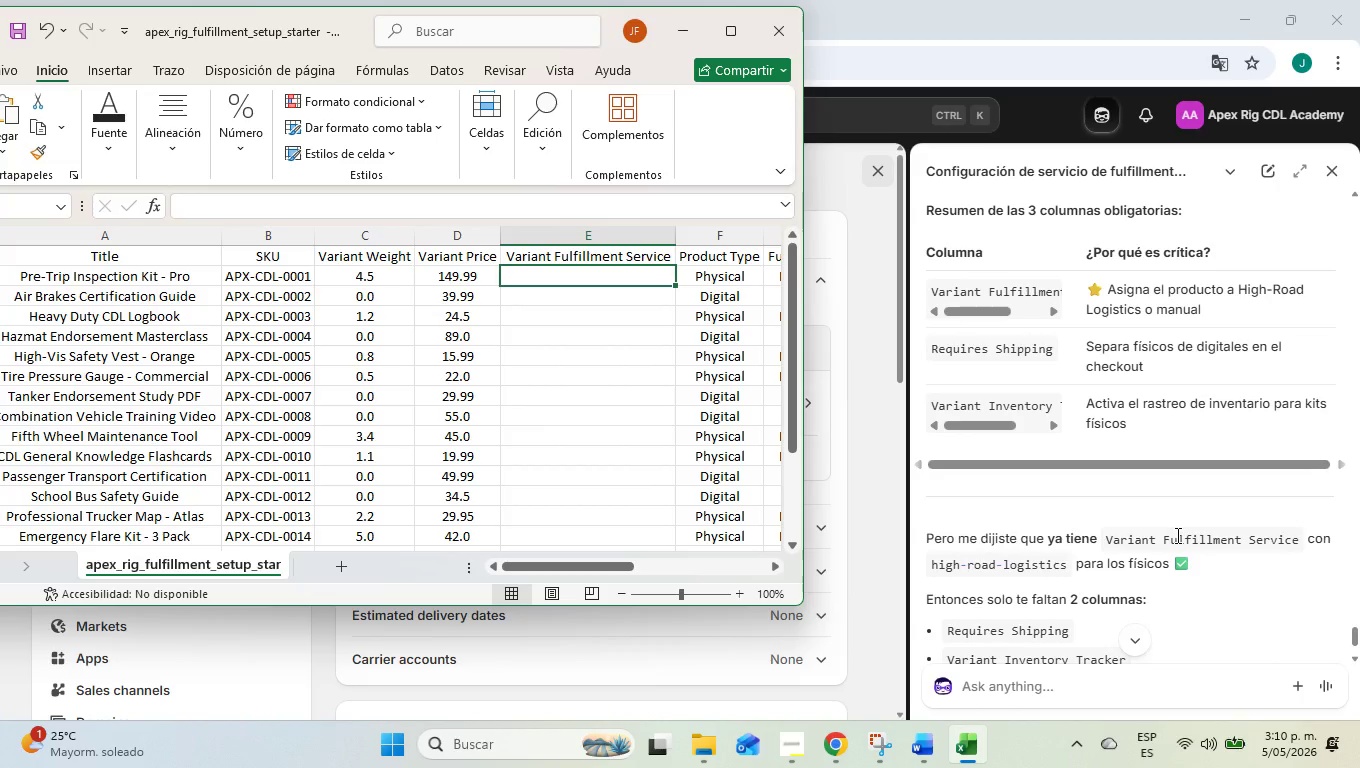 
left_click_drag(start_coordinate=[997, 314], to_coordinate=[1060, 318])
 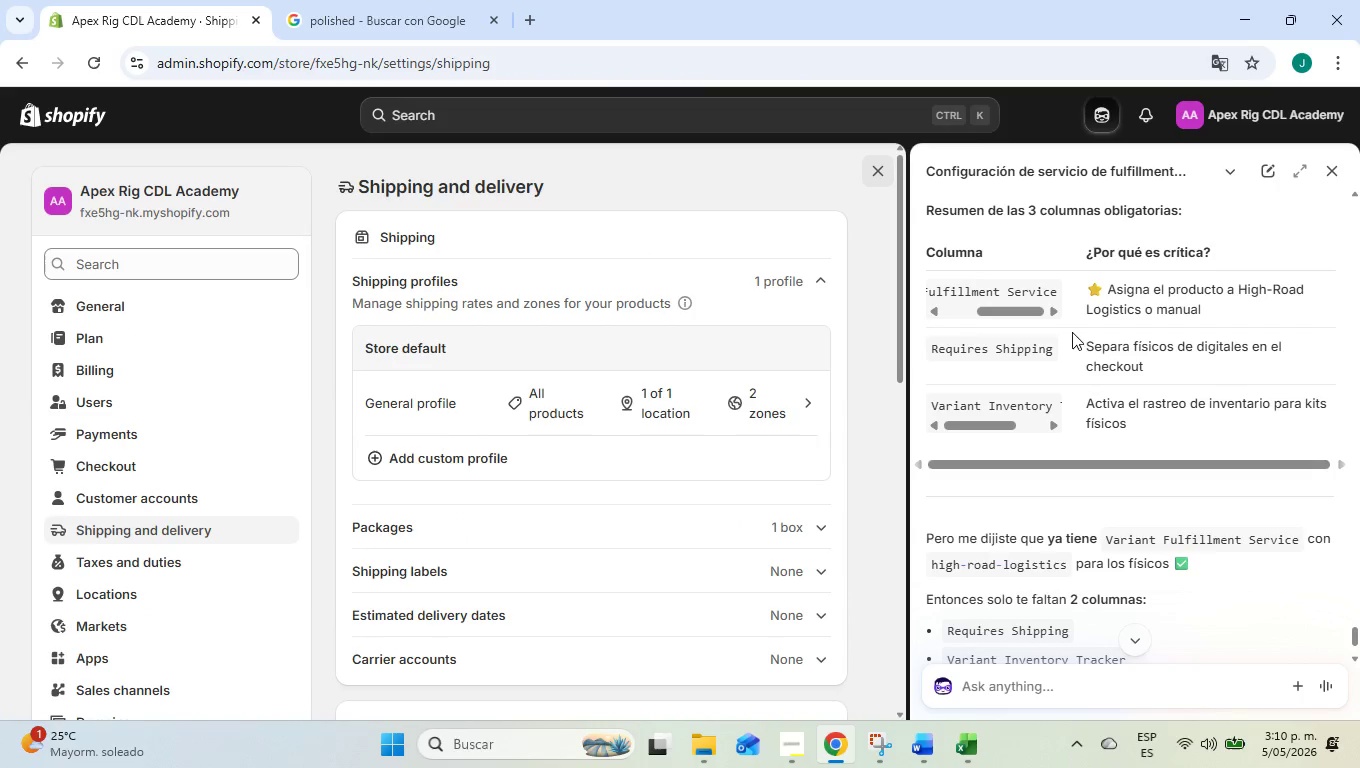 
scroll: coordinate [1052, 394], scroll_direction: up, amount: 2.0
 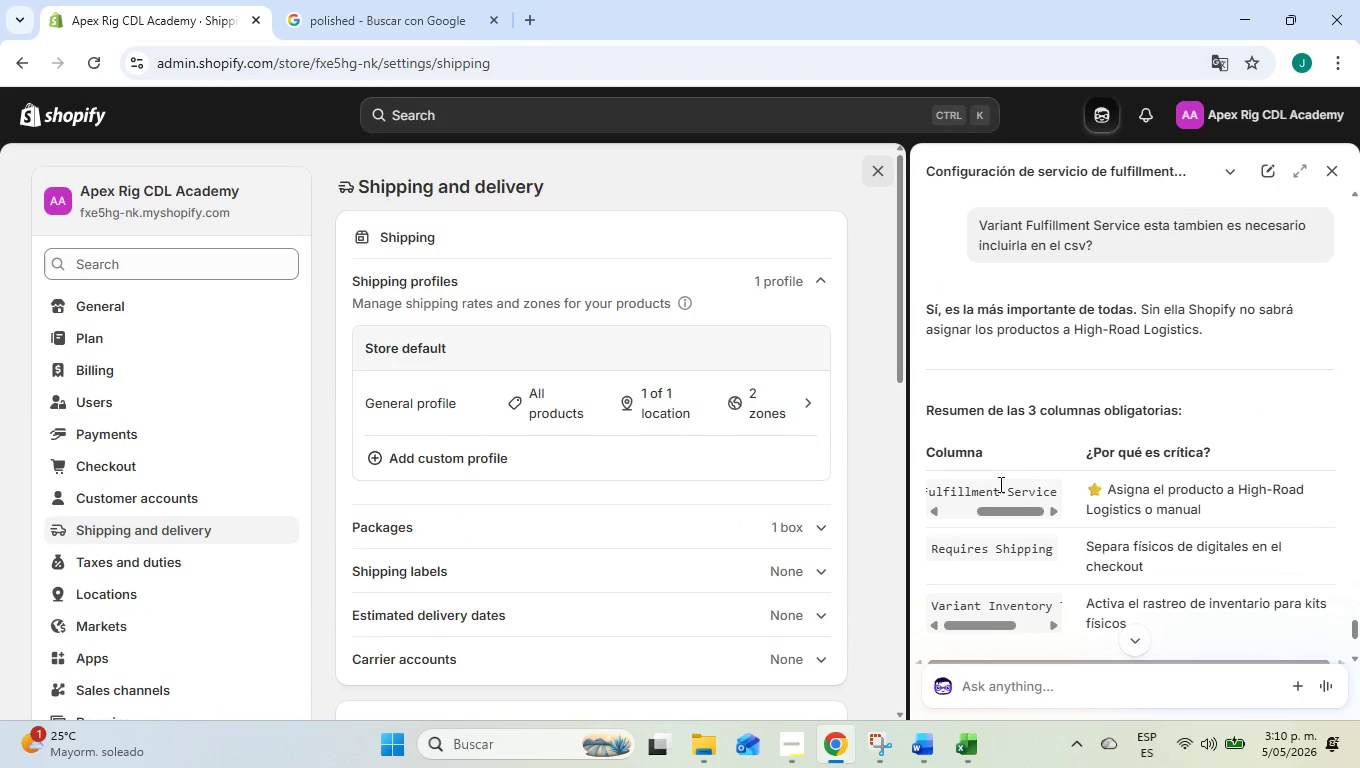 
double_click([999, 485])
 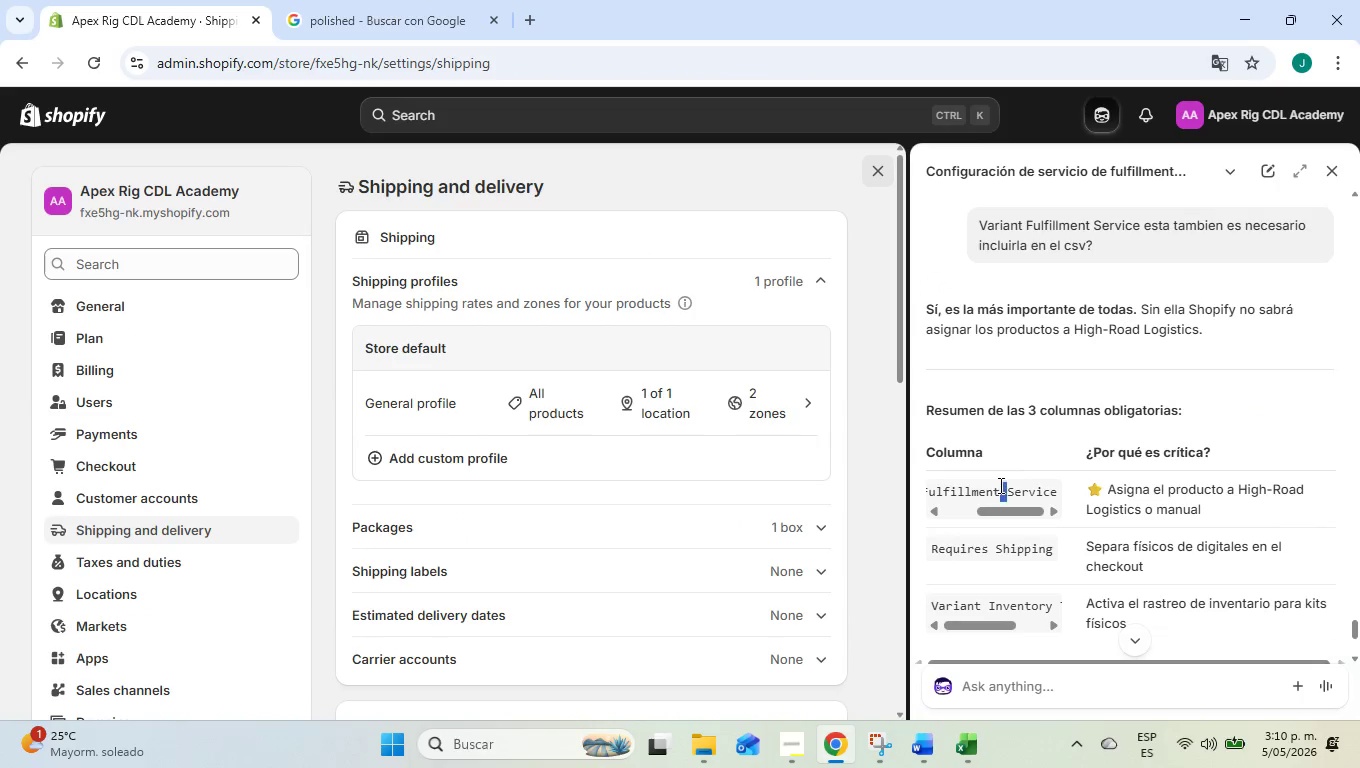 
triple_click([999, 485])
 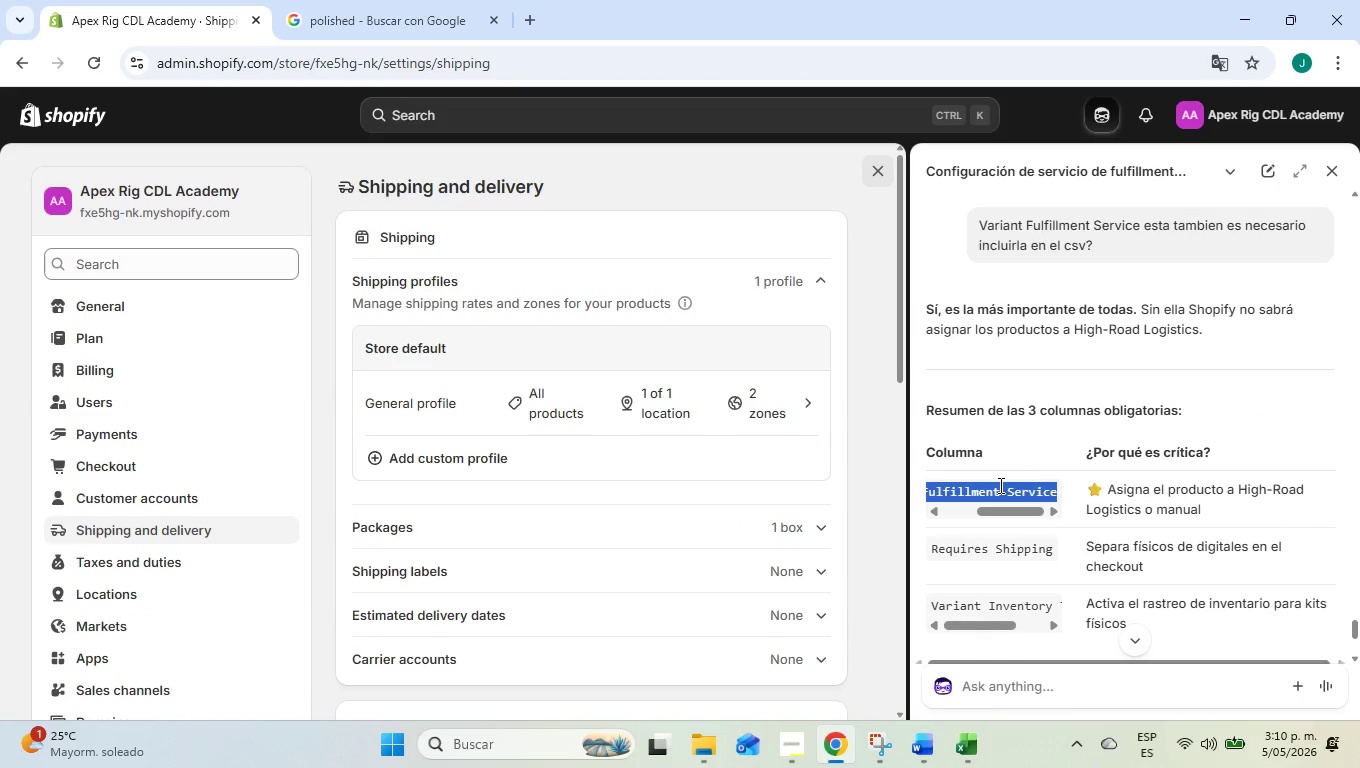 
triple_click([999, 485])
 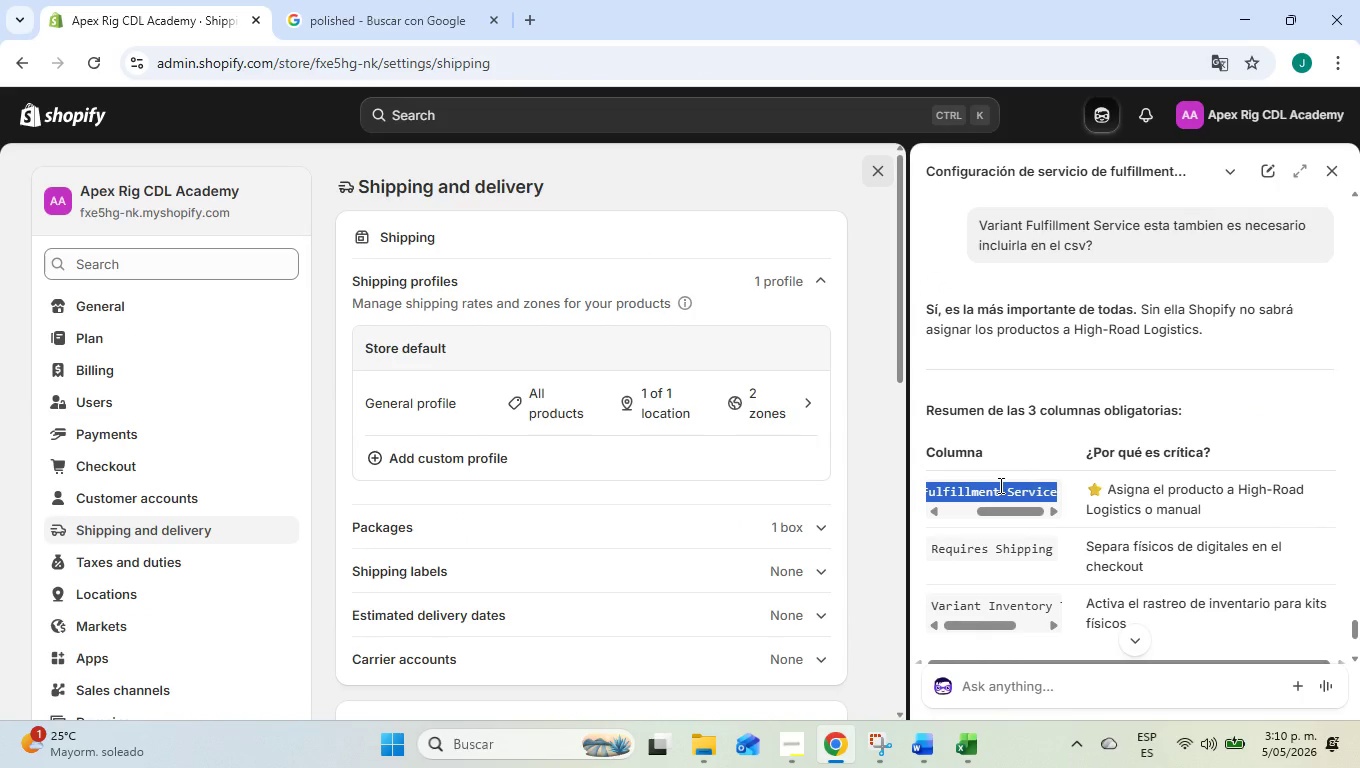 
key(Control+C)
 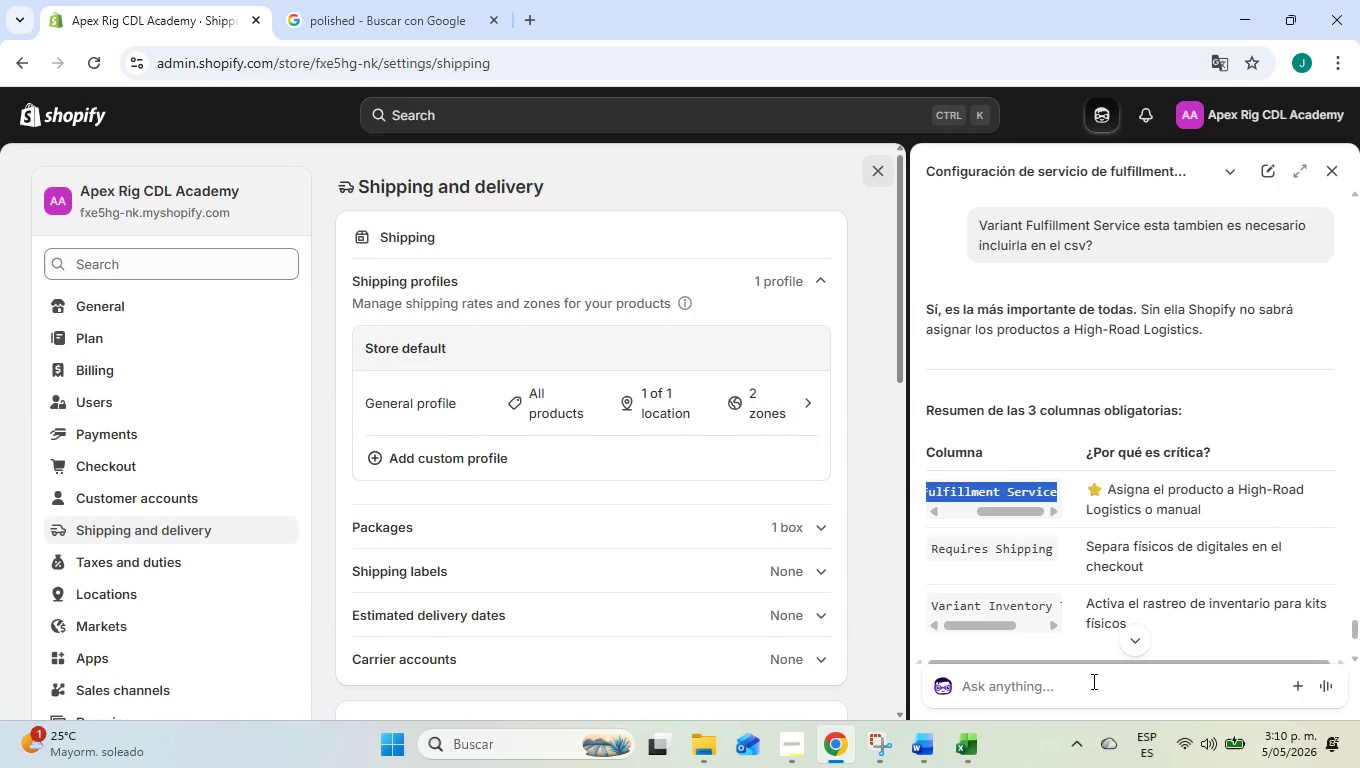 
left_click([1092, 678])
 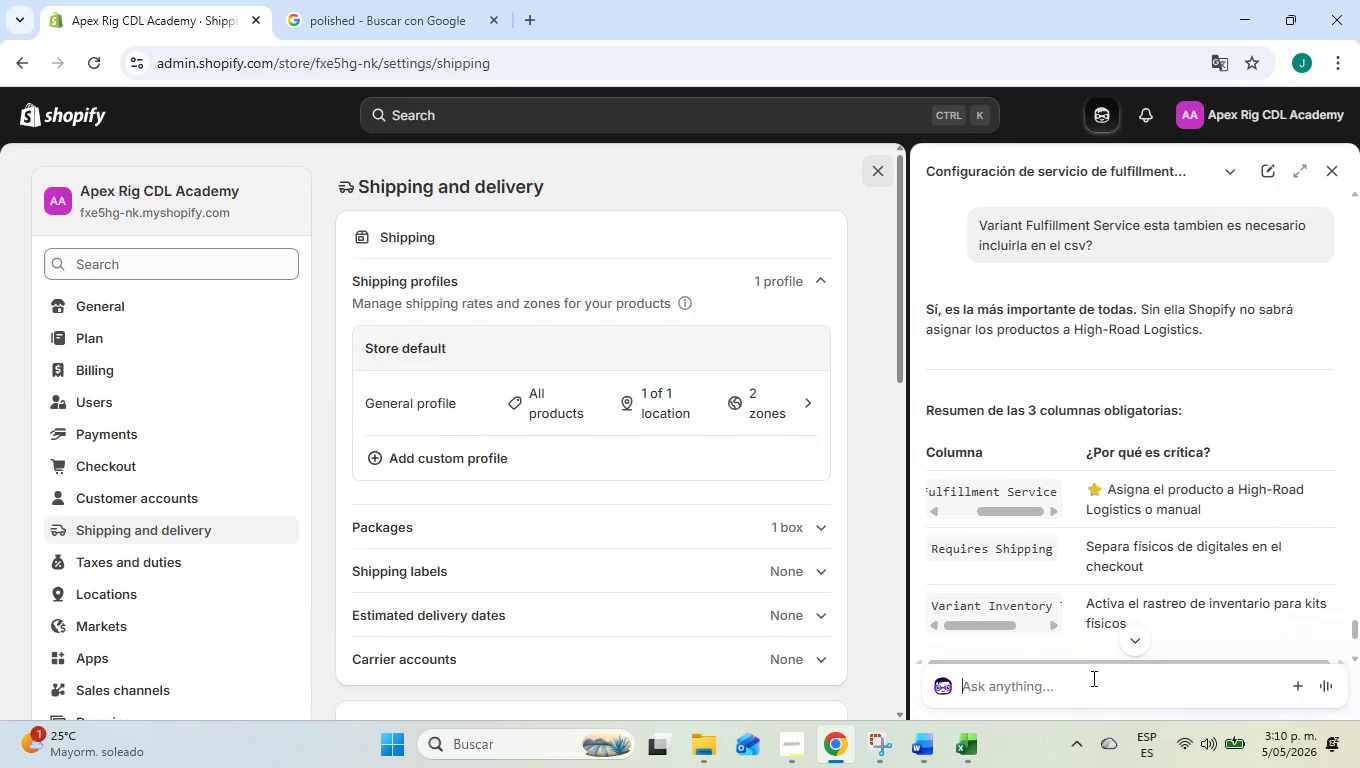 
key(Control+ControlLeft)
 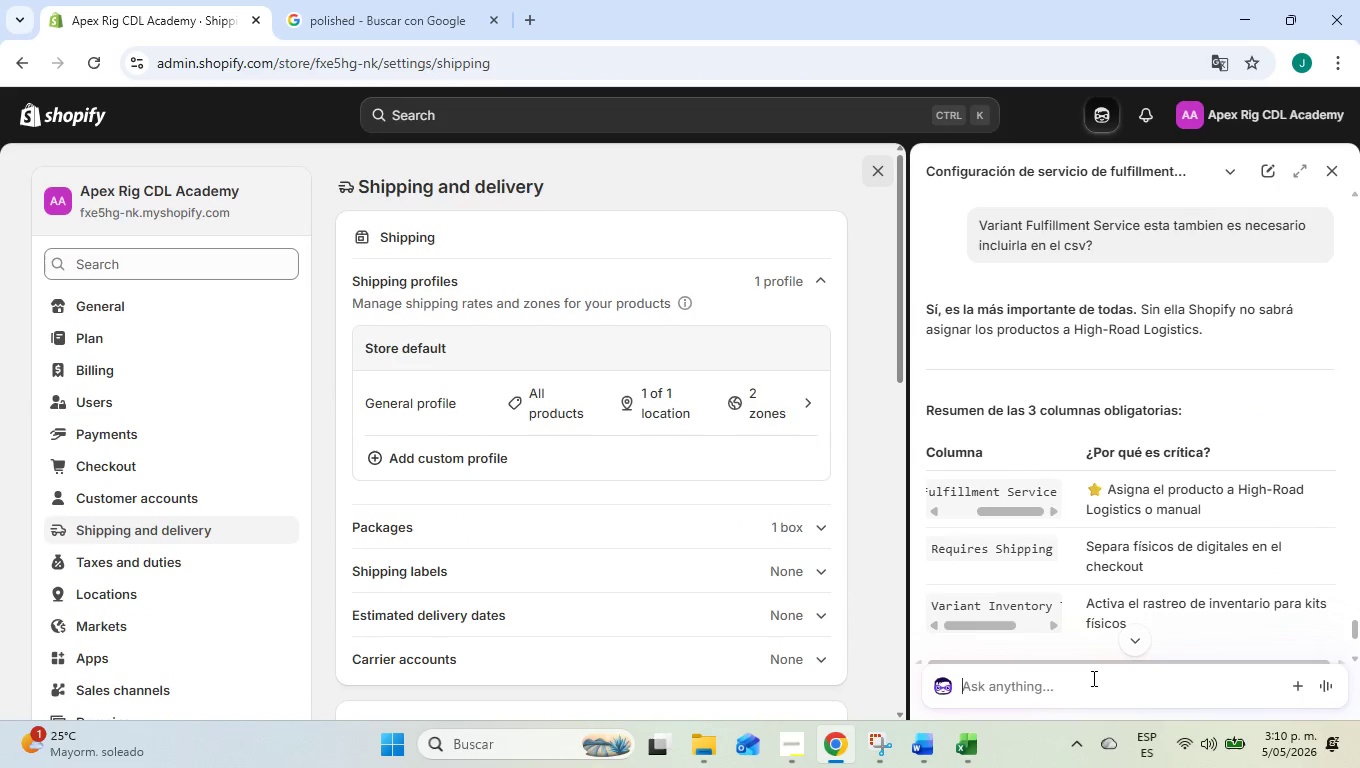 
key(Control+V)
 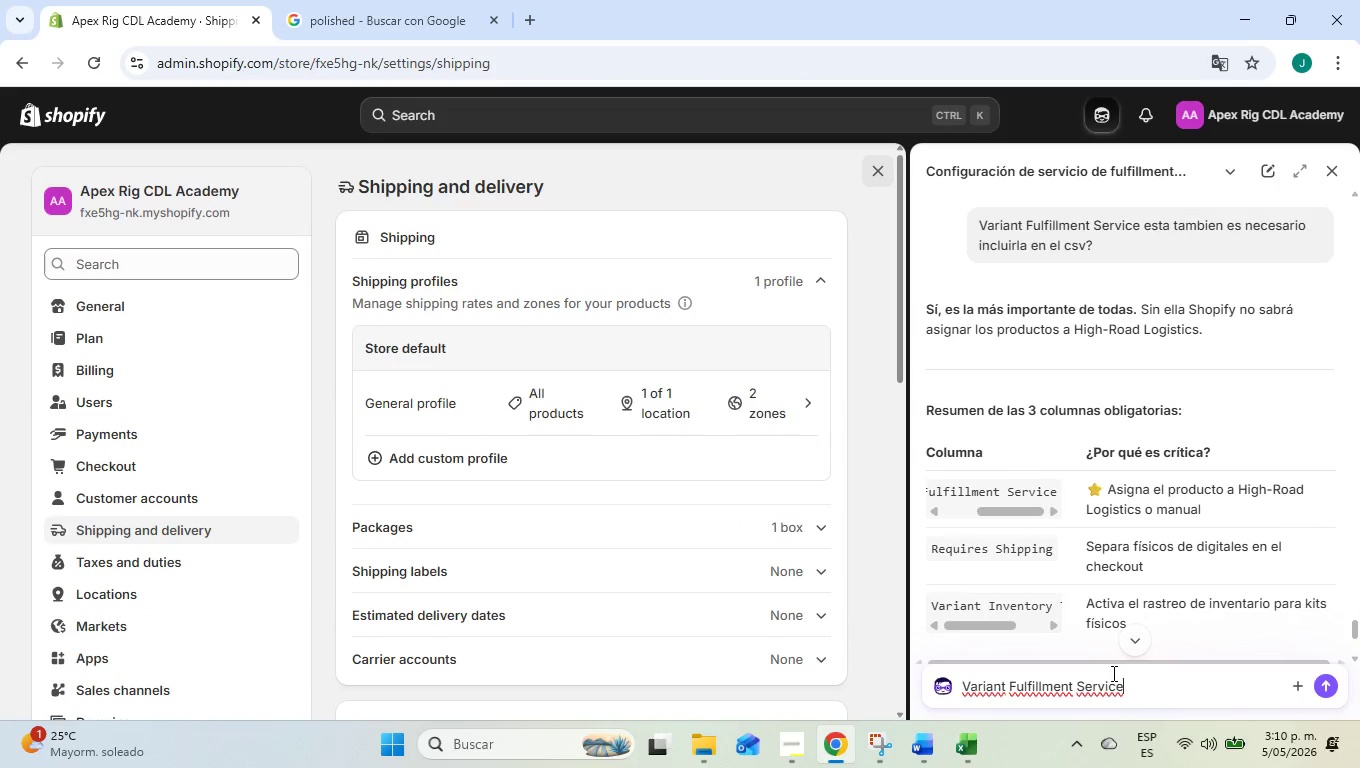 
type( en esta columna con que dato se debe ocupar)
 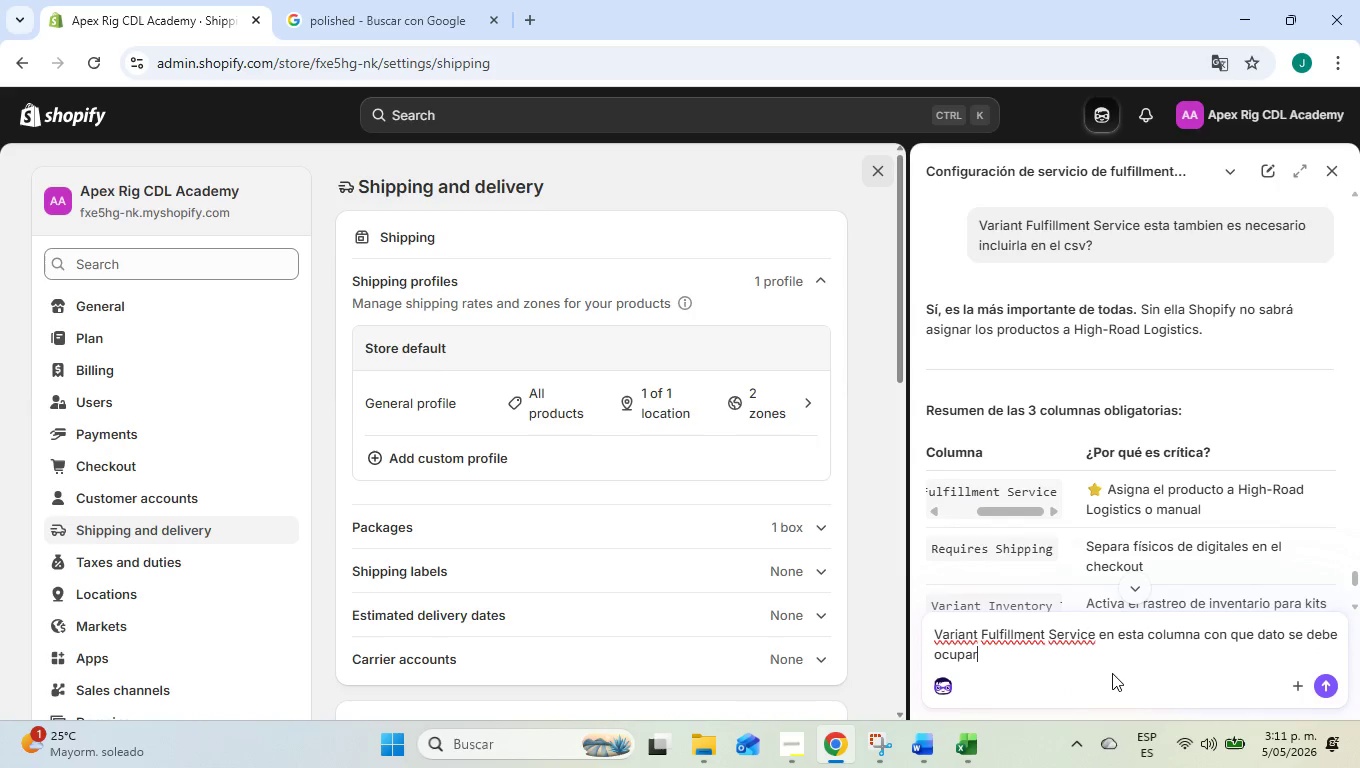 
key(Enter)
 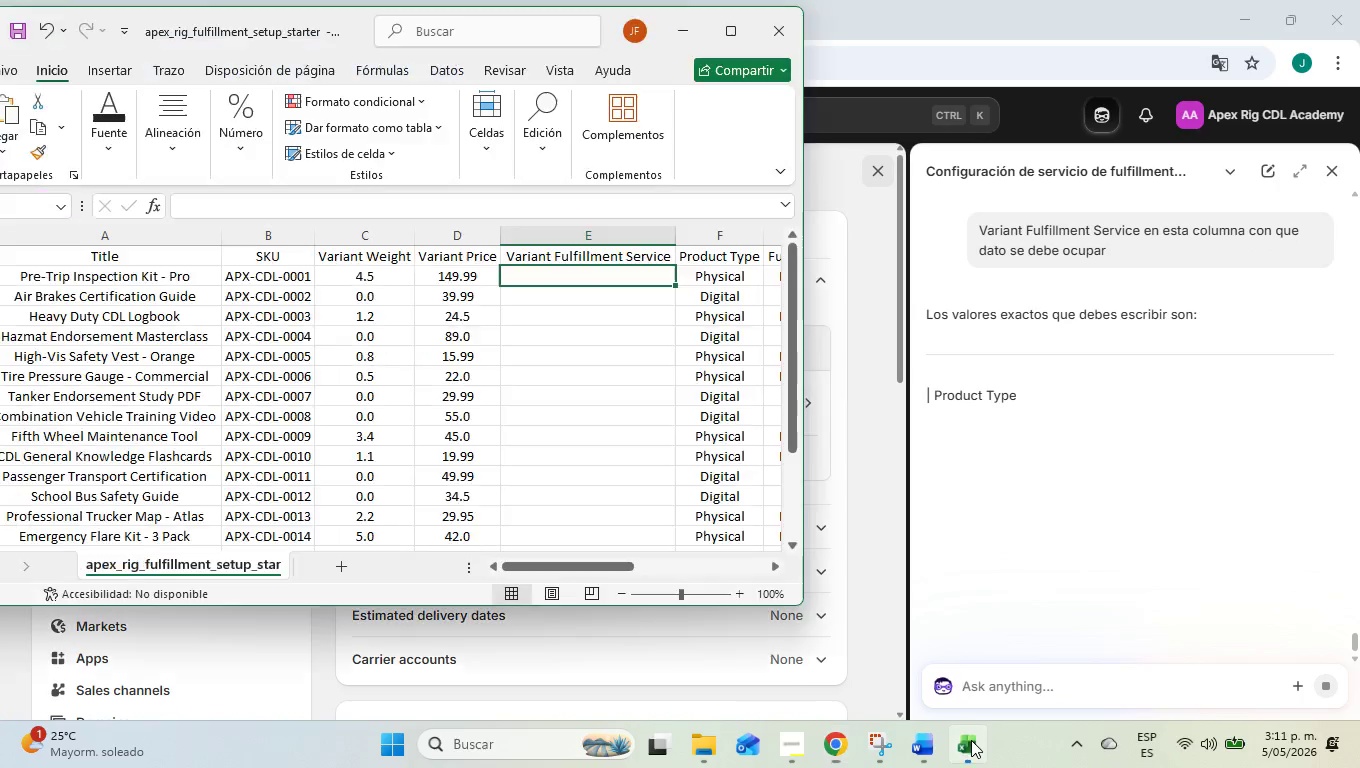 
wait(8.2)
 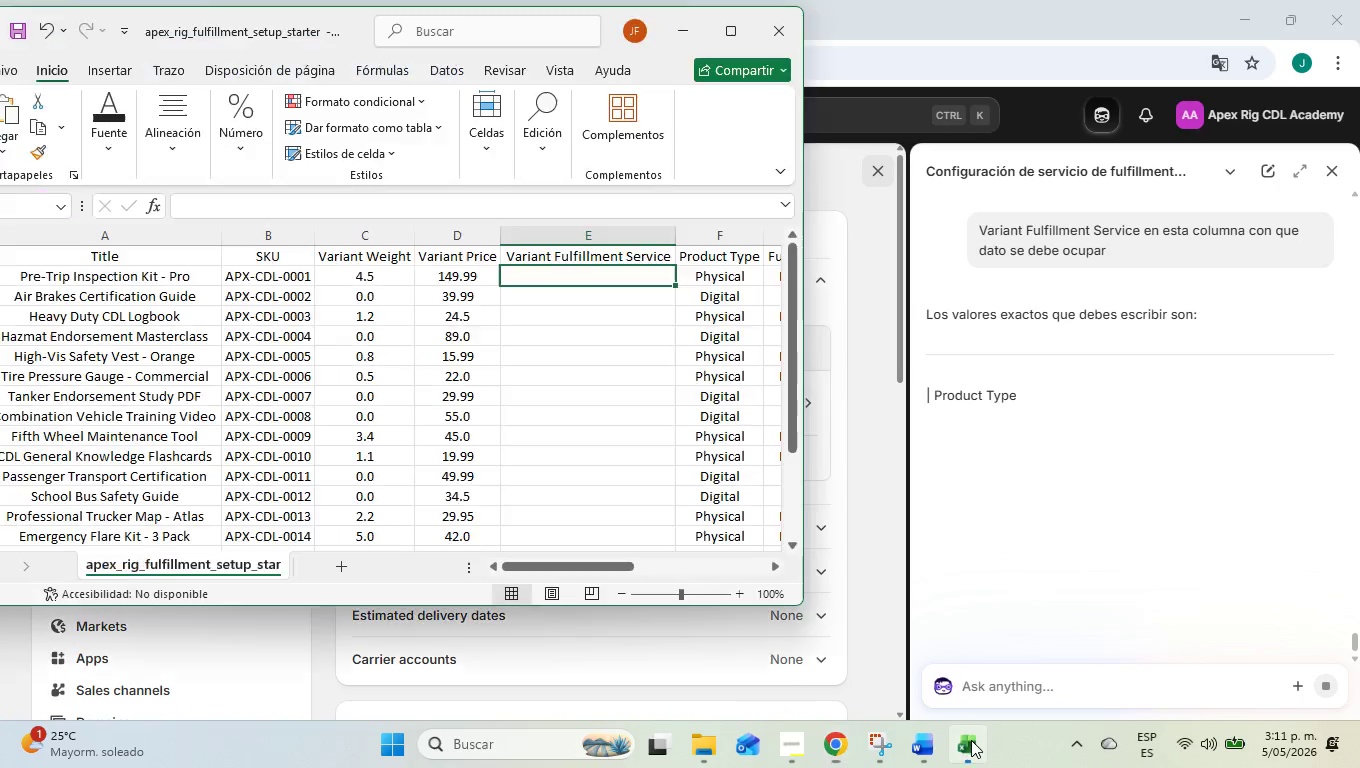 
left_click_drag(start_coordinate=[604, 568], to_coordinate=[658, 582])
 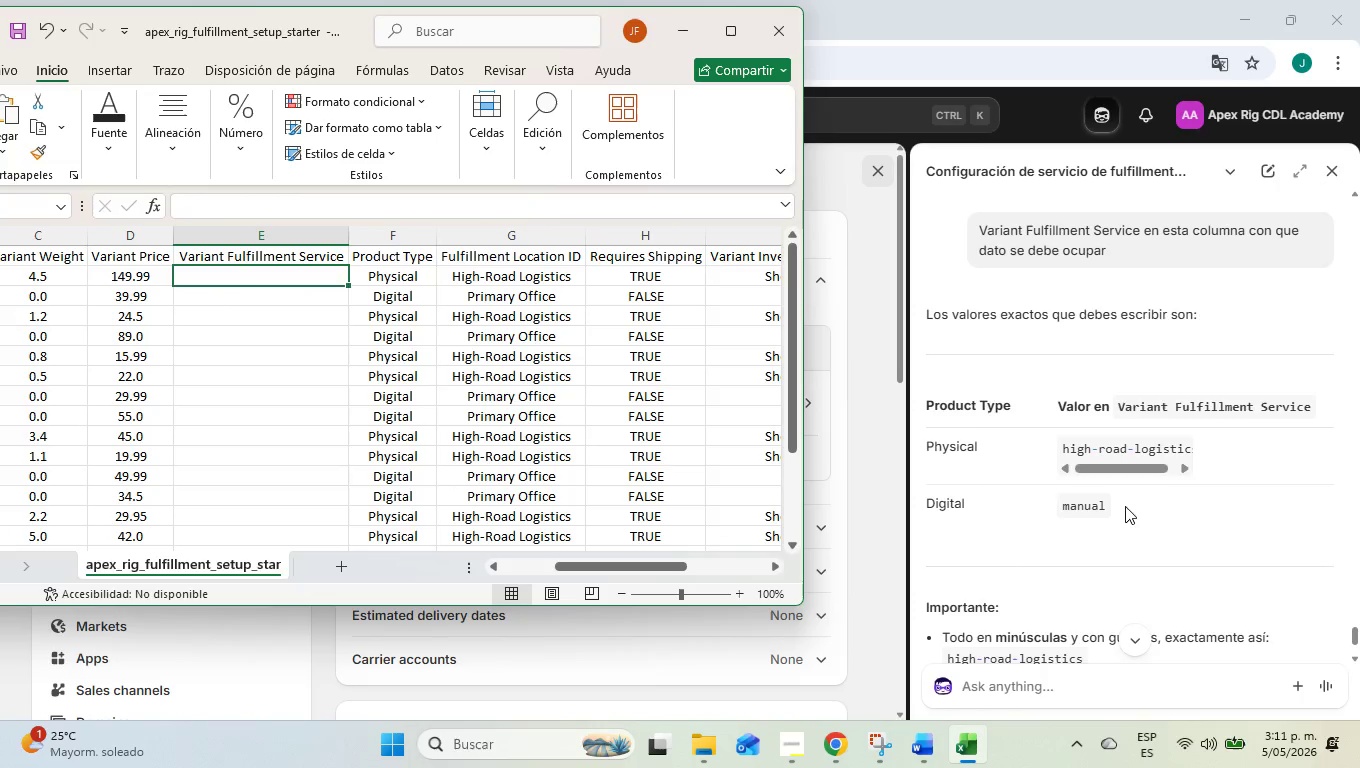 
scroll: coordinate [1125, 506], scroll_direction: down, amount: 2.0
 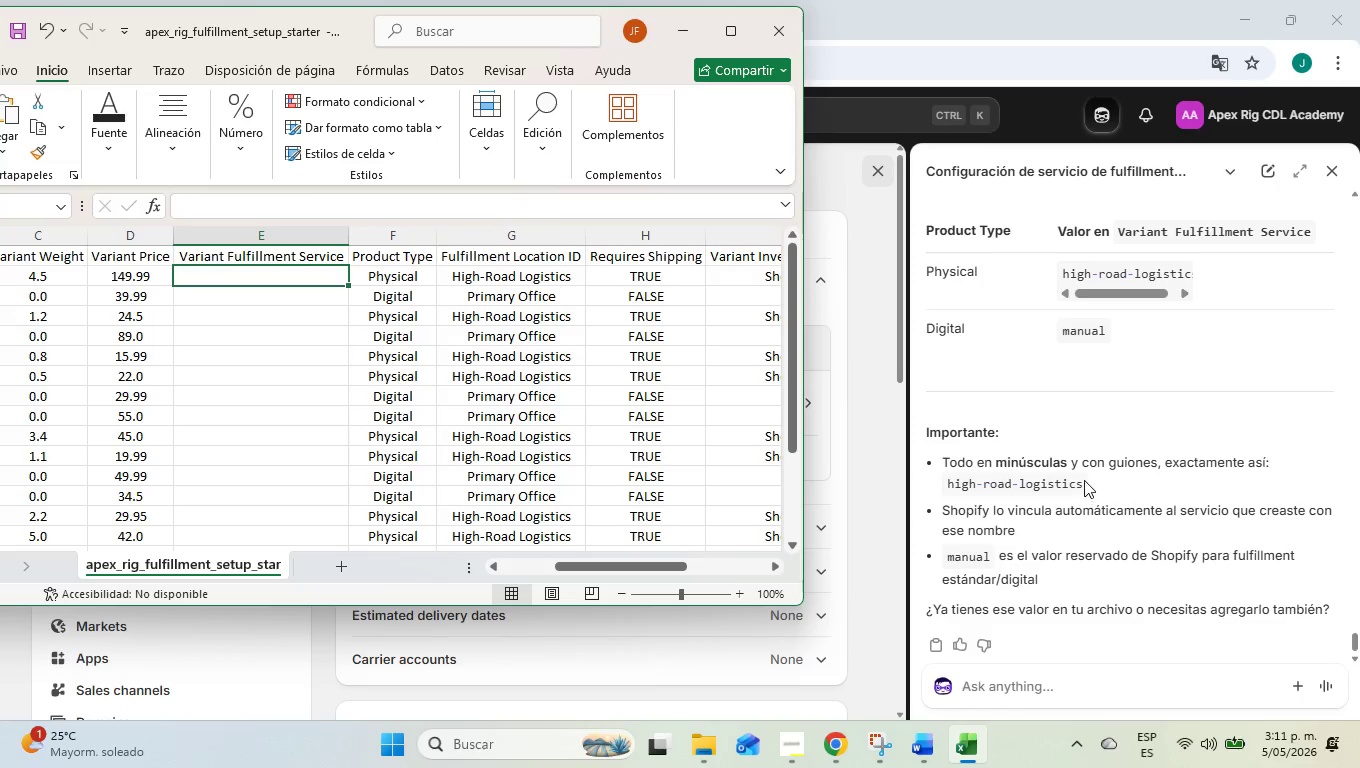 
left_click([1080, 486])
 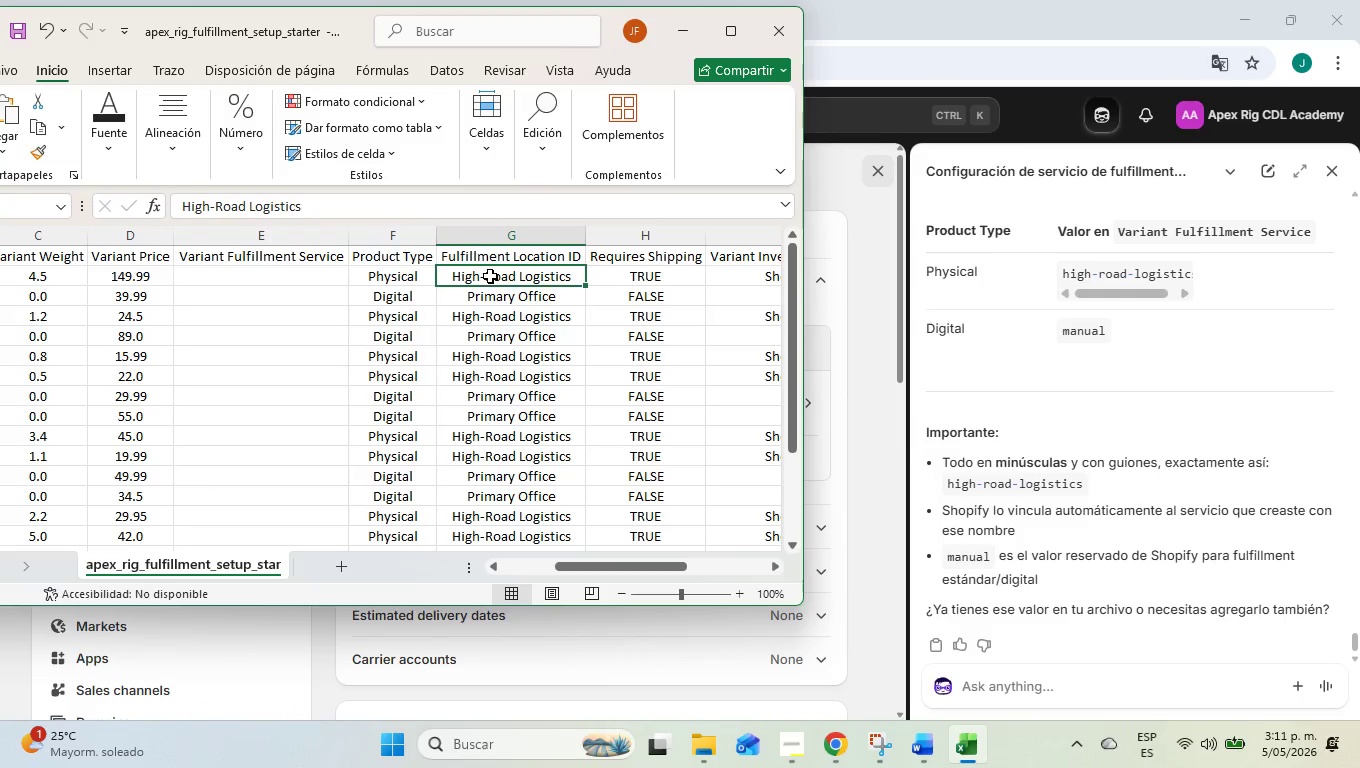 
wait(5.62)
 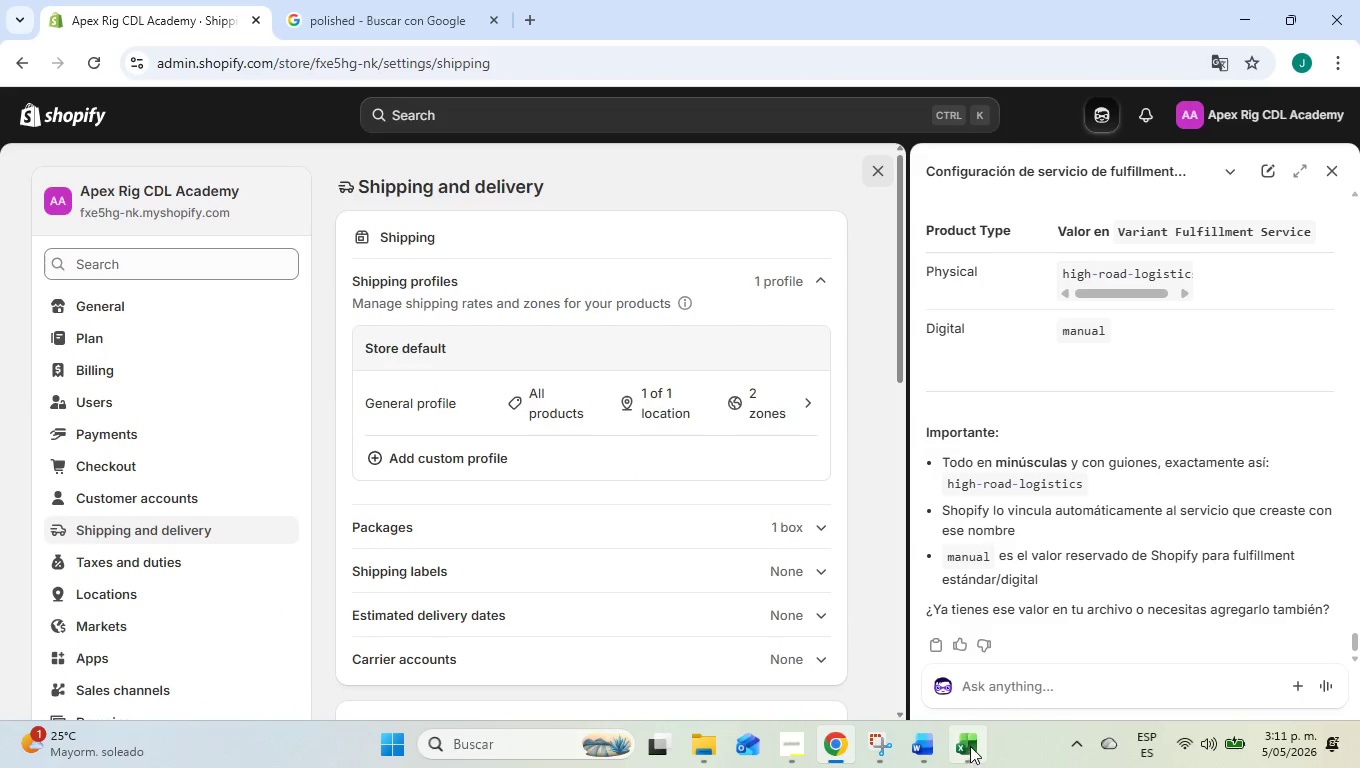 
key(Control+C)
 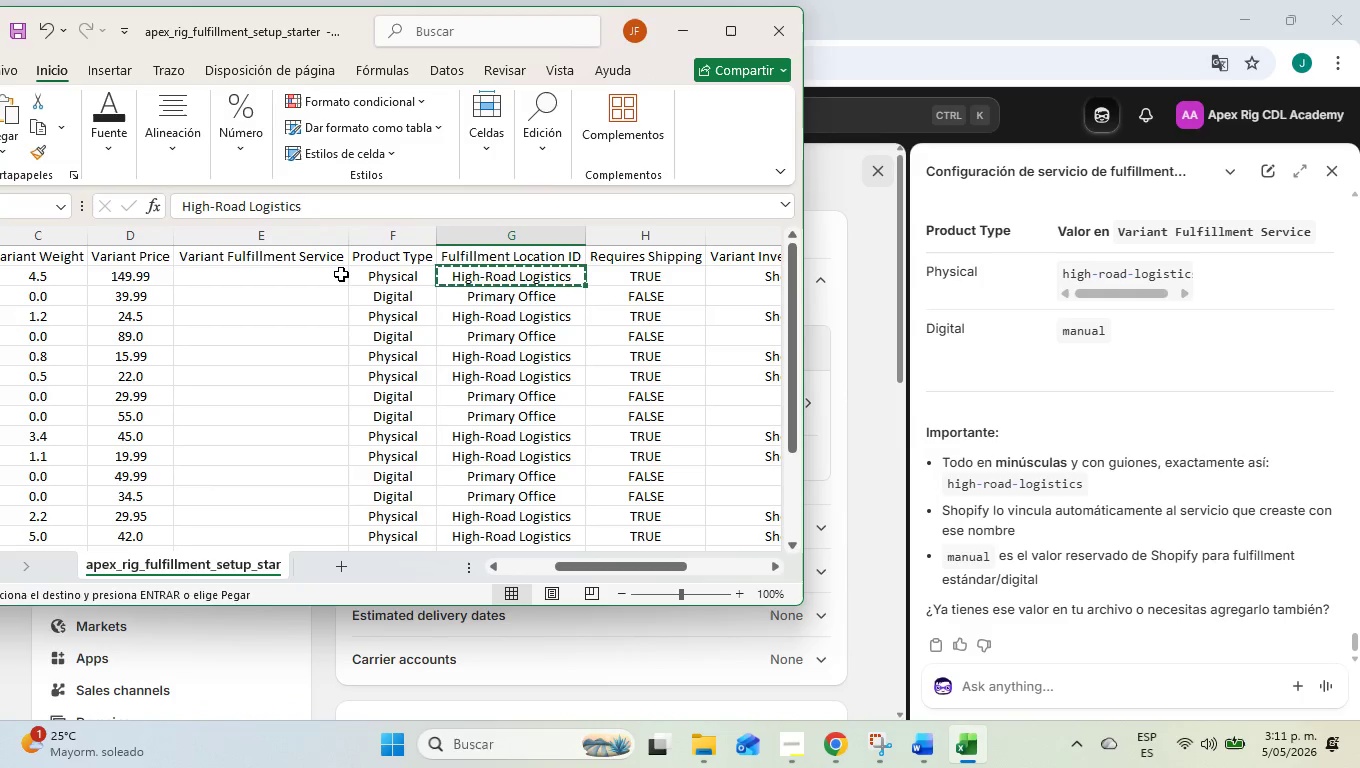 
left_click([341, 274])
 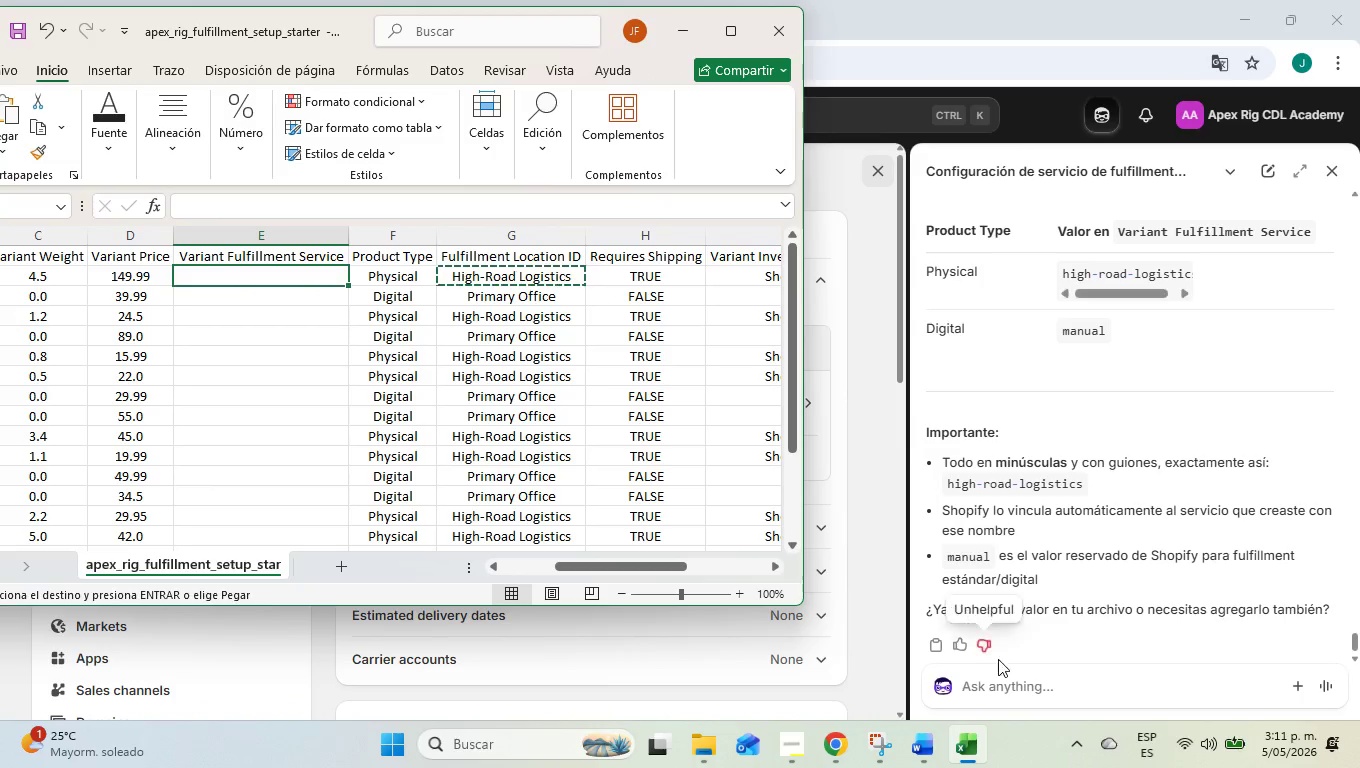 
left_click([1049, 690])
 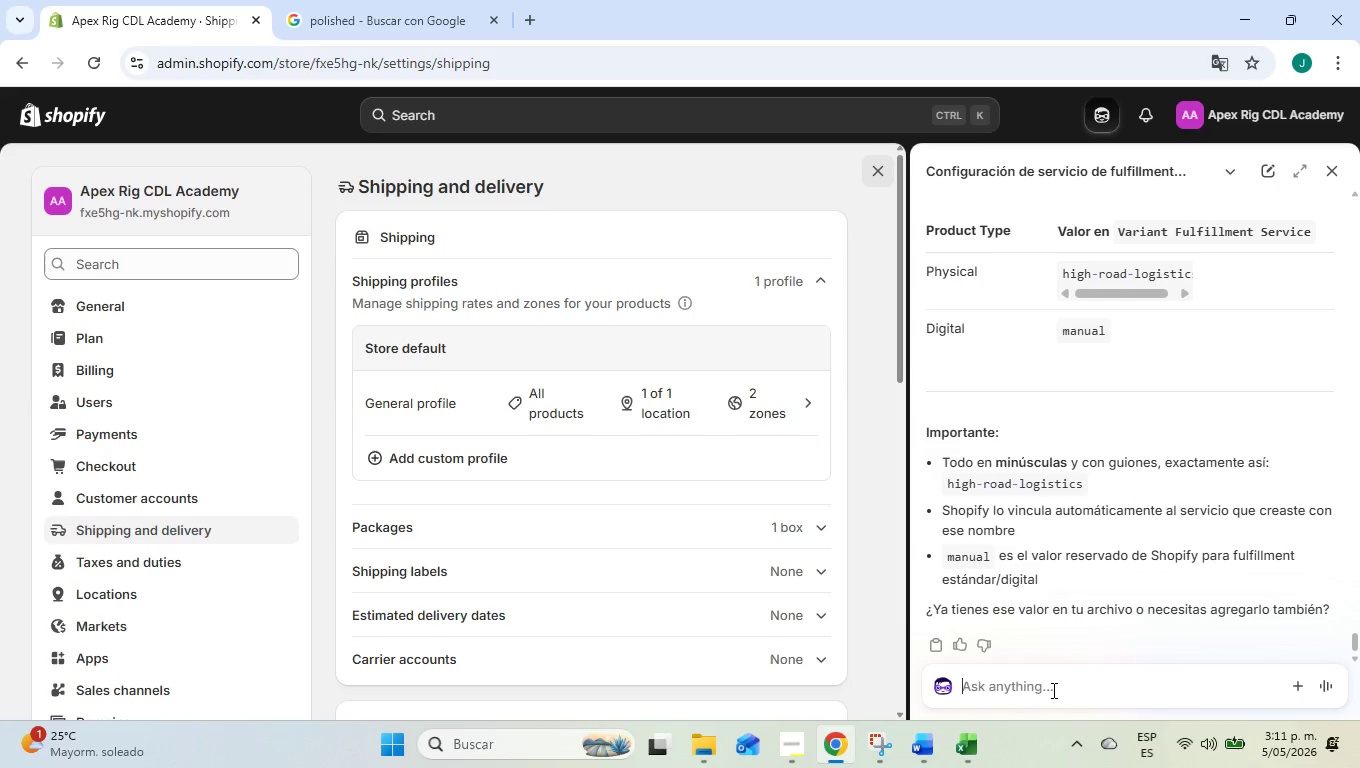 
type(asi ya este el full)
 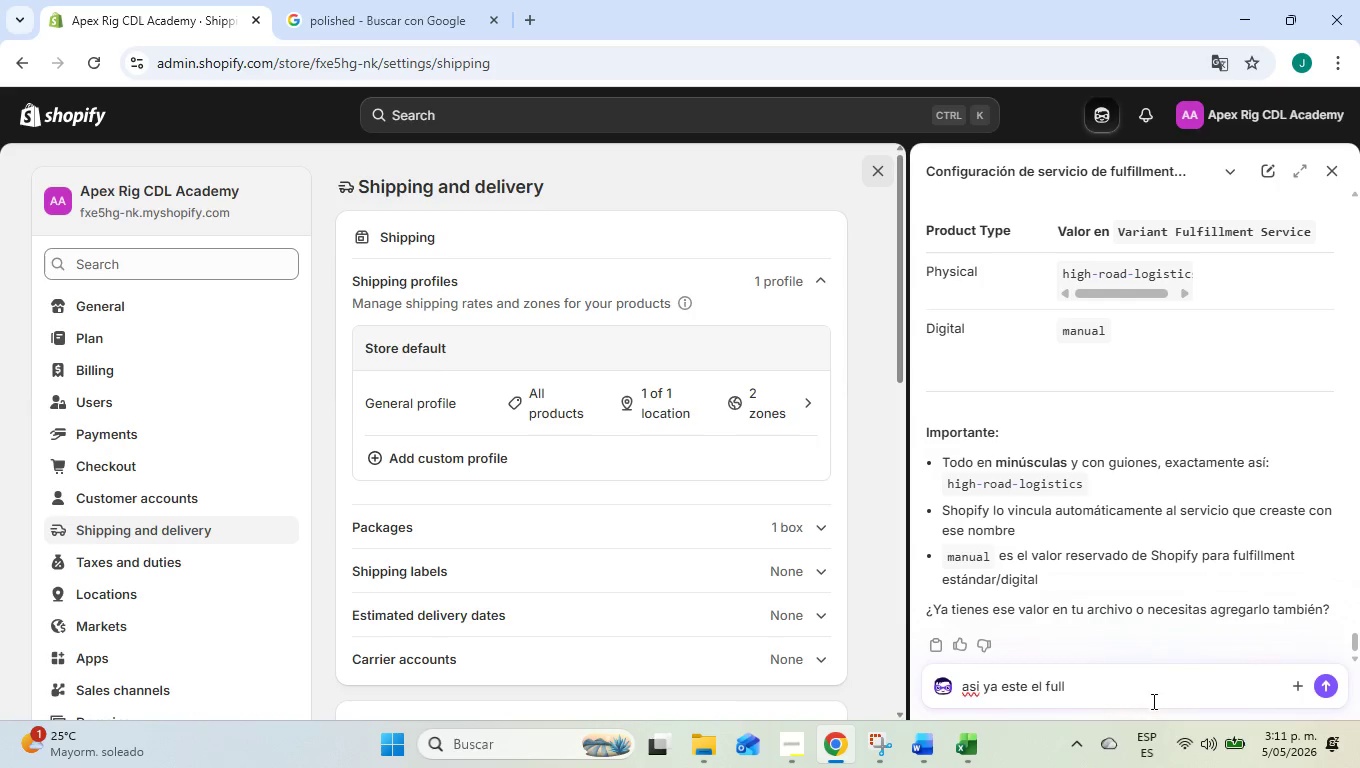 
key(Alt+AltLeft)
 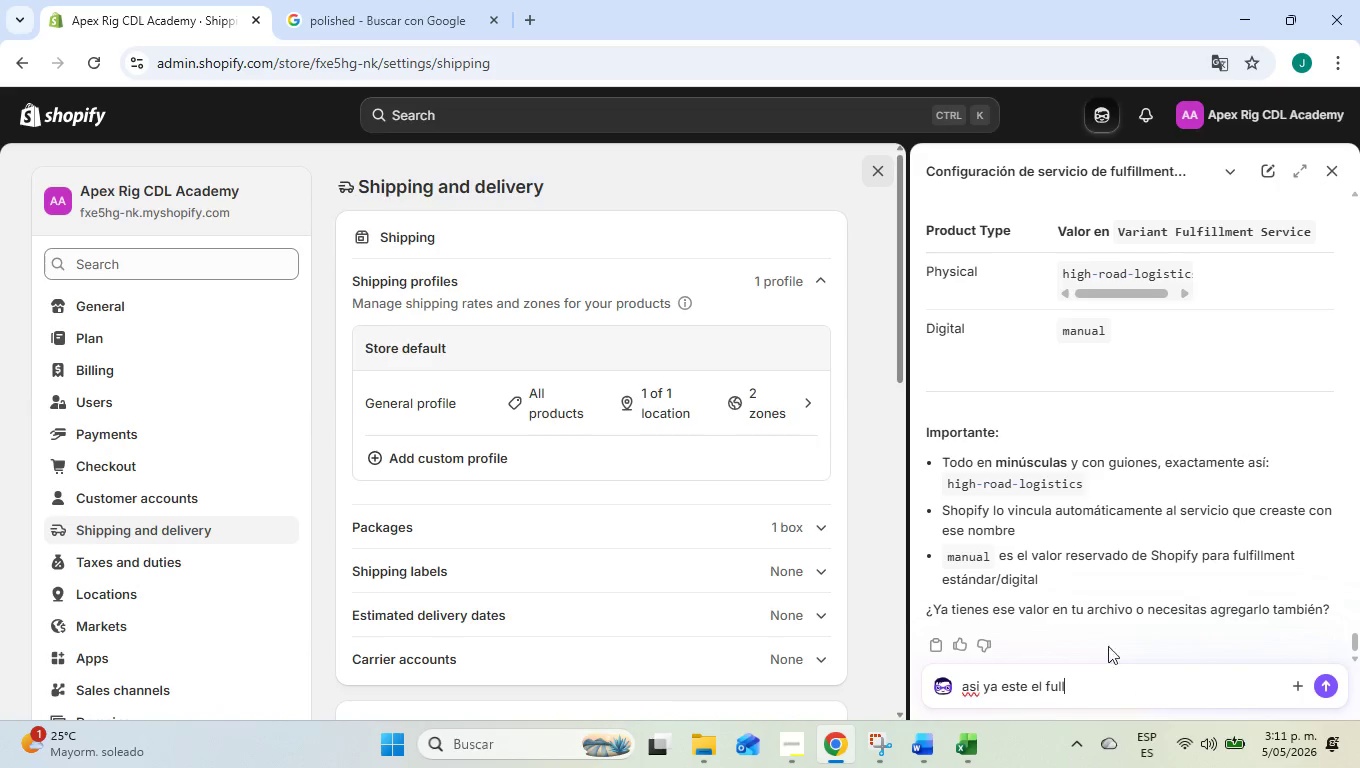 
key(Alt+Tab)
 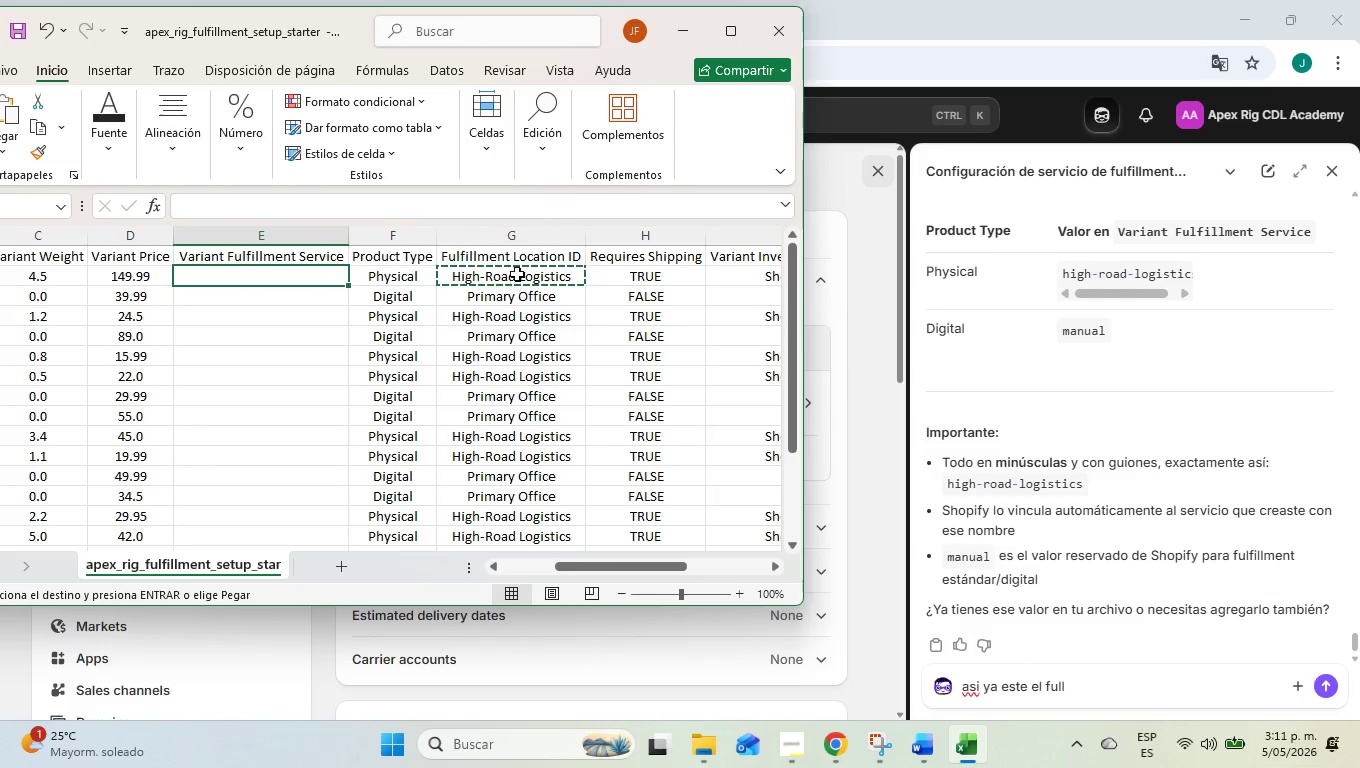 
left_click([523, 257])
 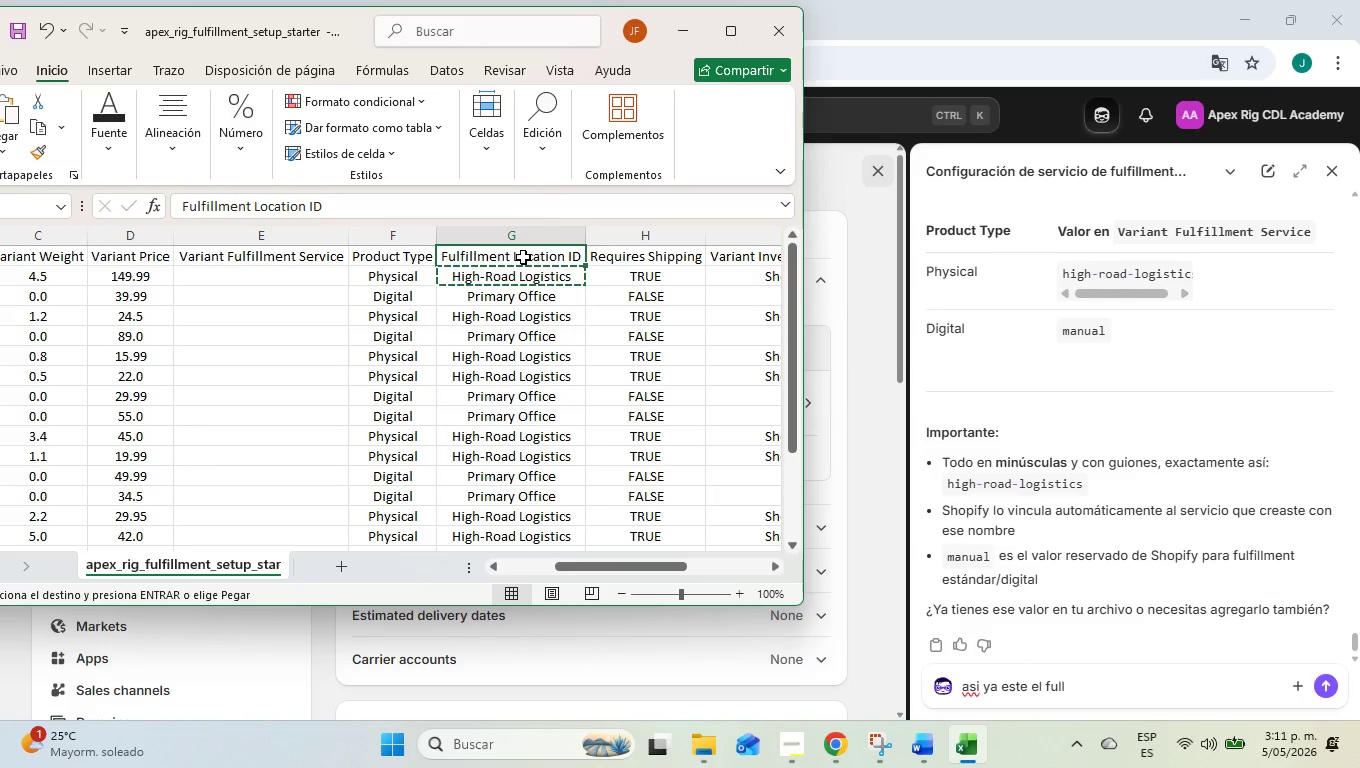 
key(Control+C)
 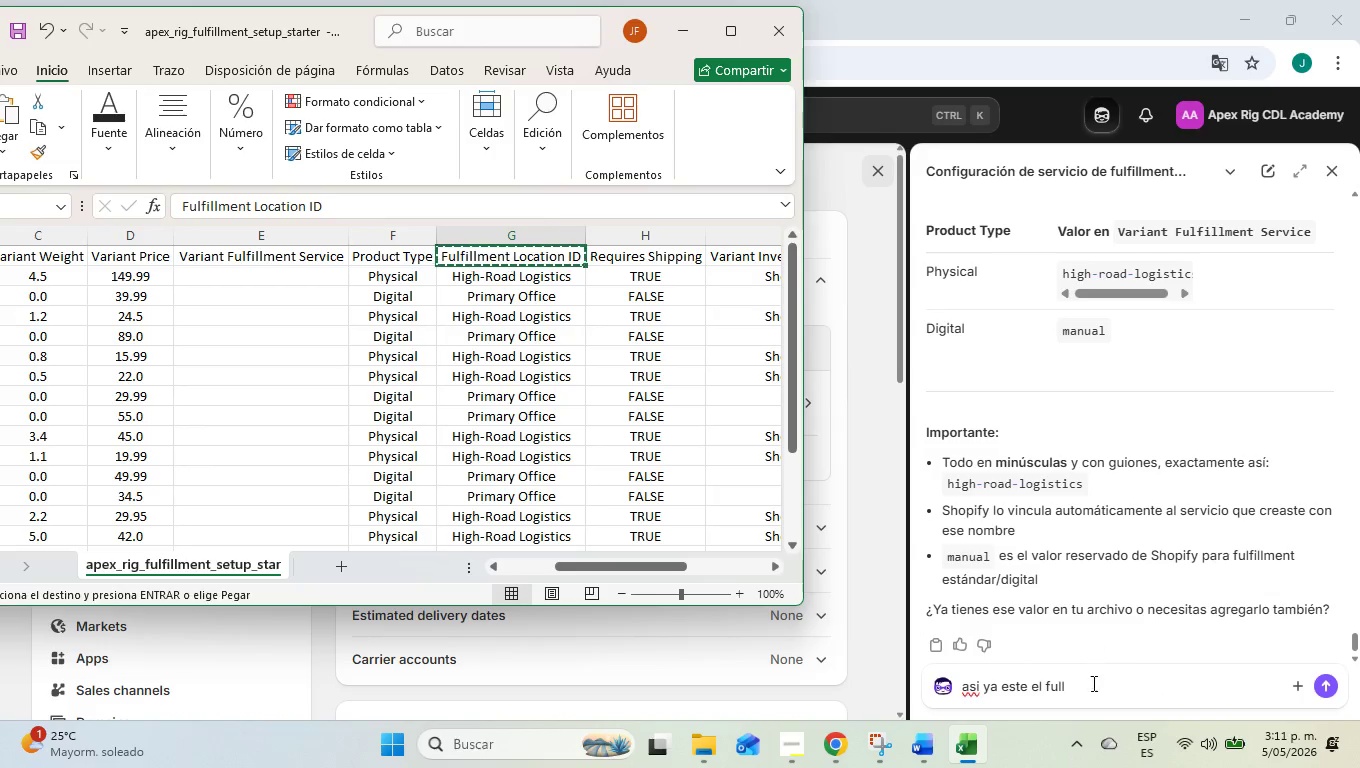 
left_click([1092, 683])
 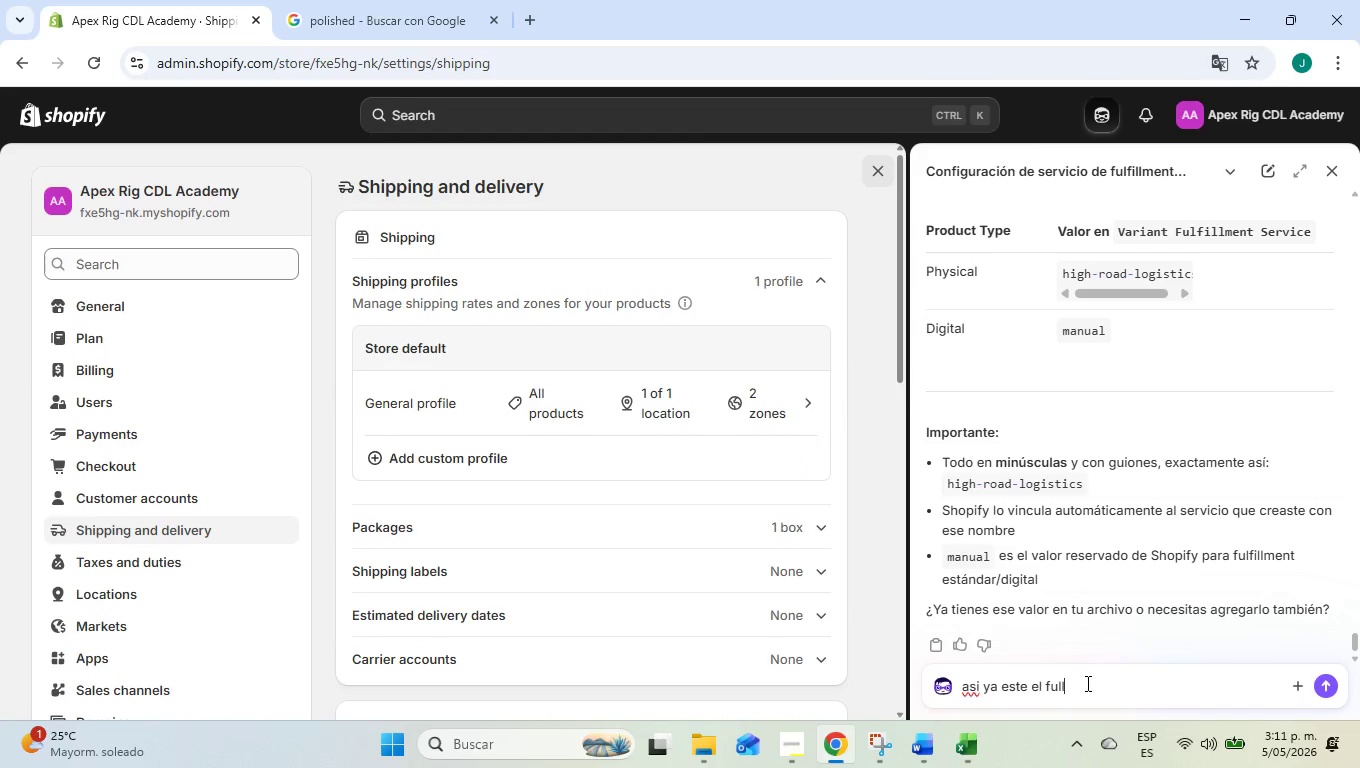 
left_click_drag(start_coordinate=[1084, 685], to_coordinate=[1047, 689])
 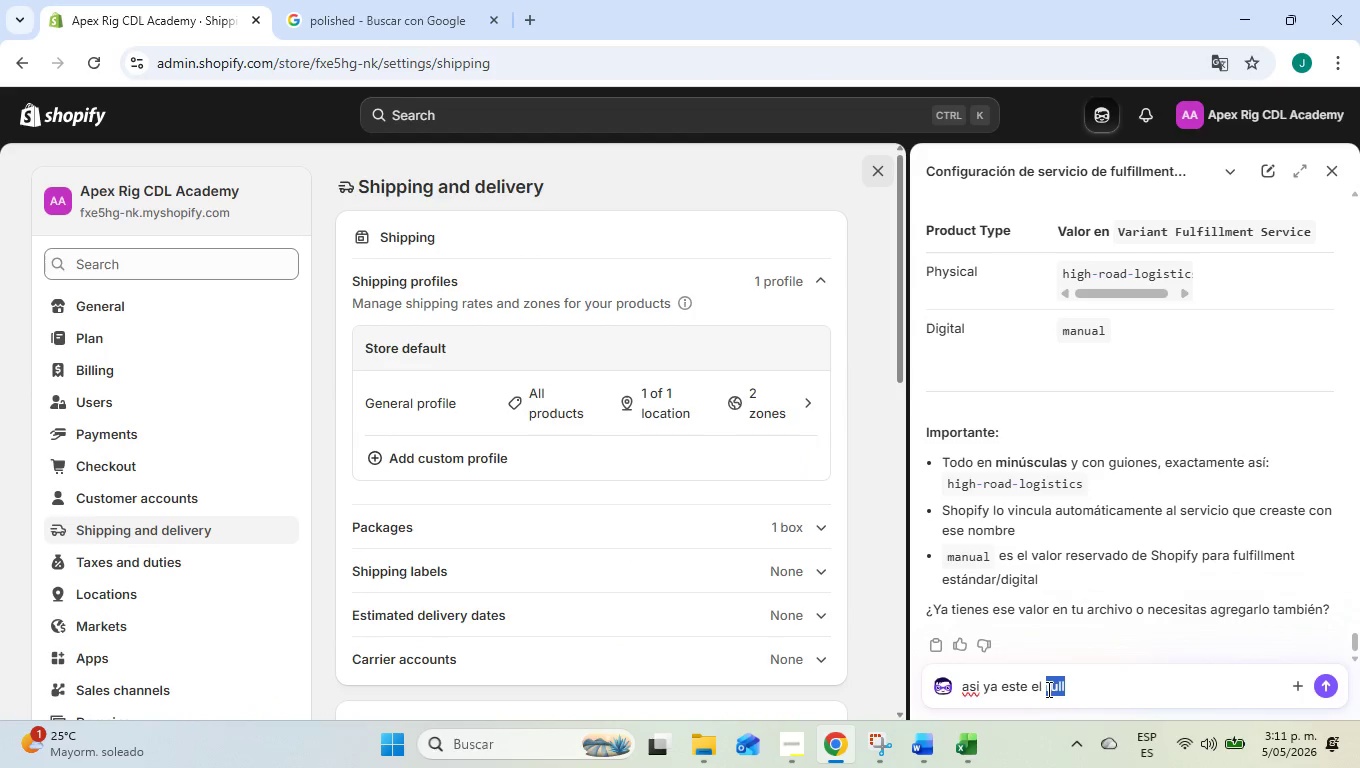 
key(Control+ControlLeft)
 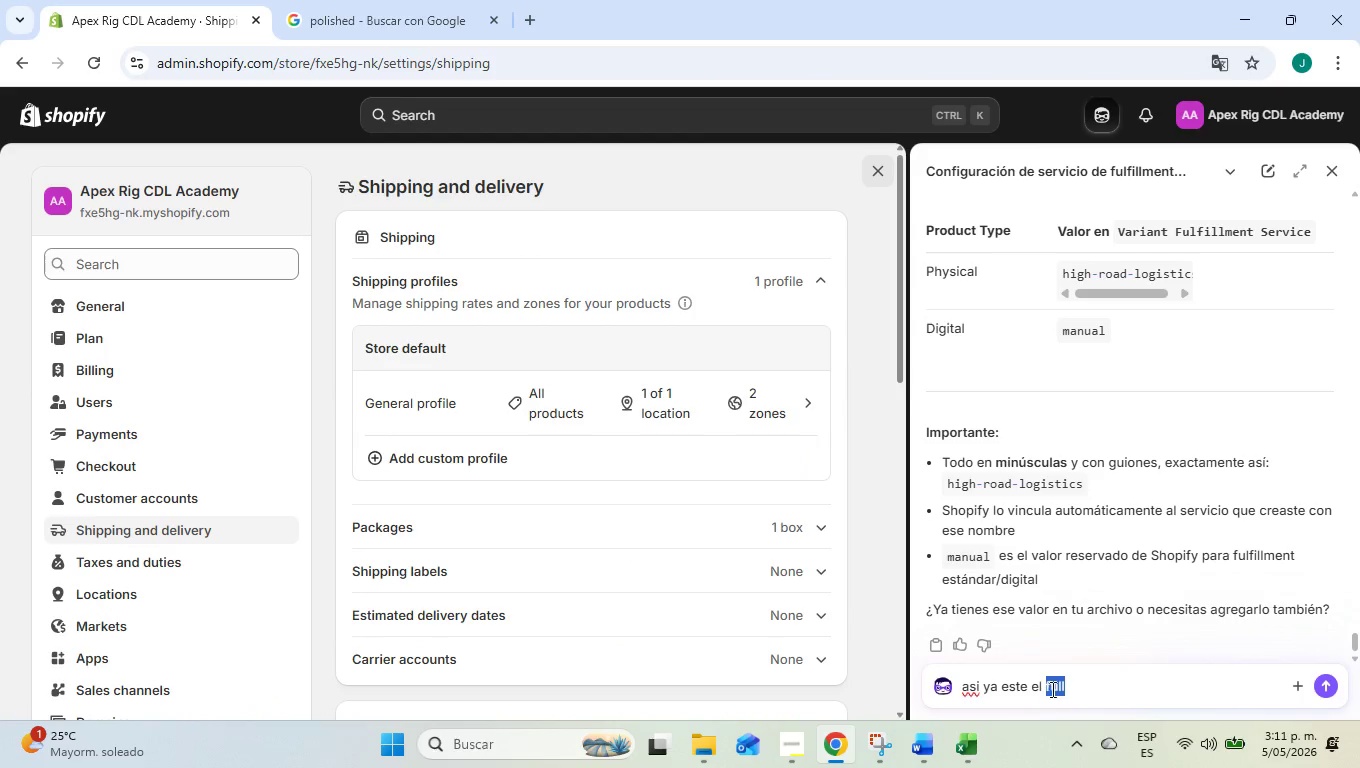 
key(Control+V)
 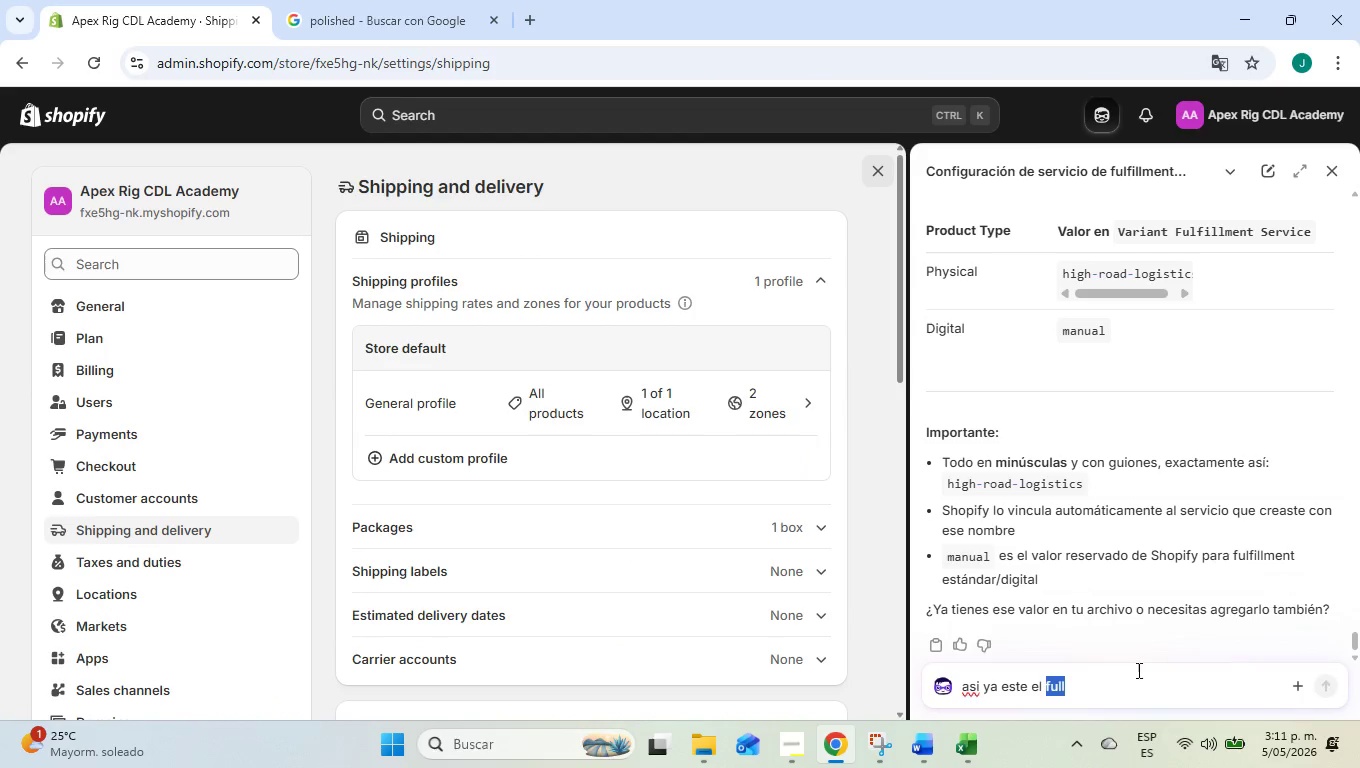 
mouse_move([1115, 684])
 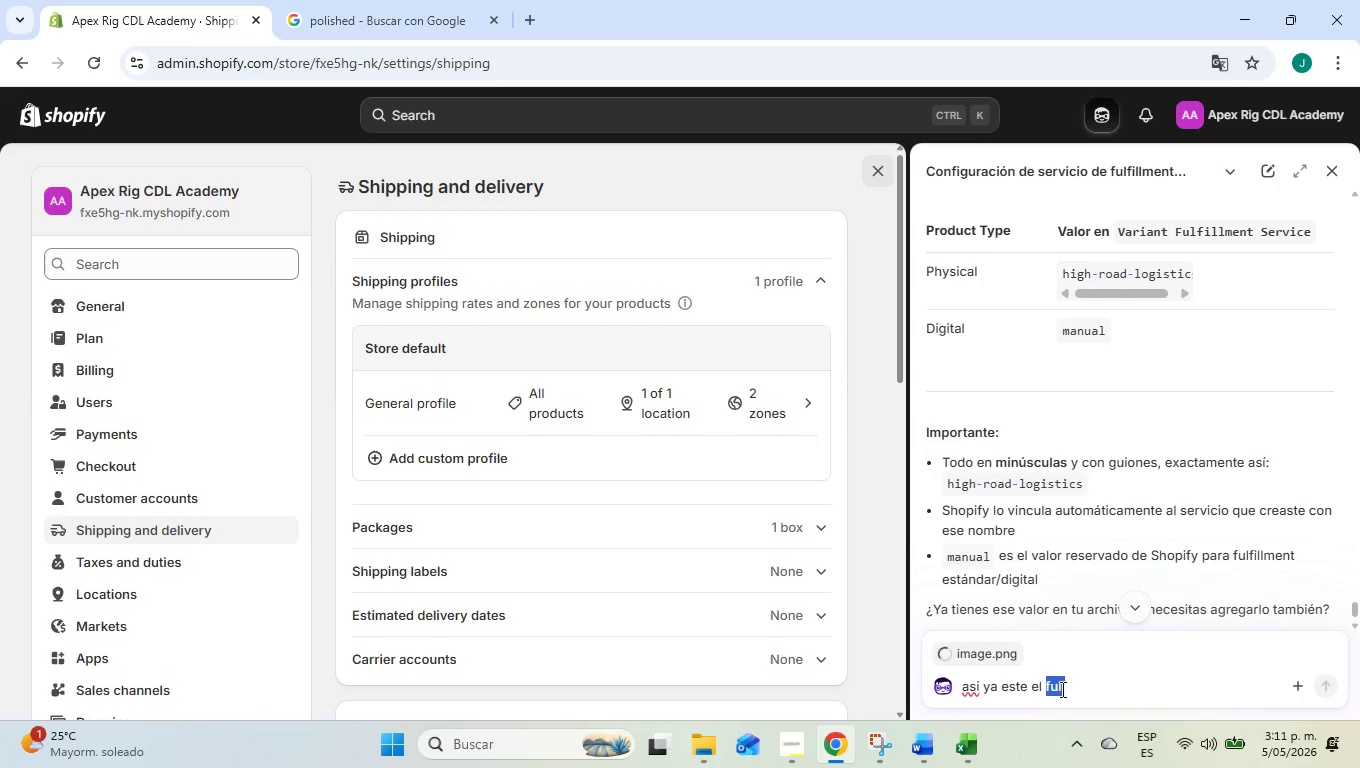 
left_click([1054, 691])
 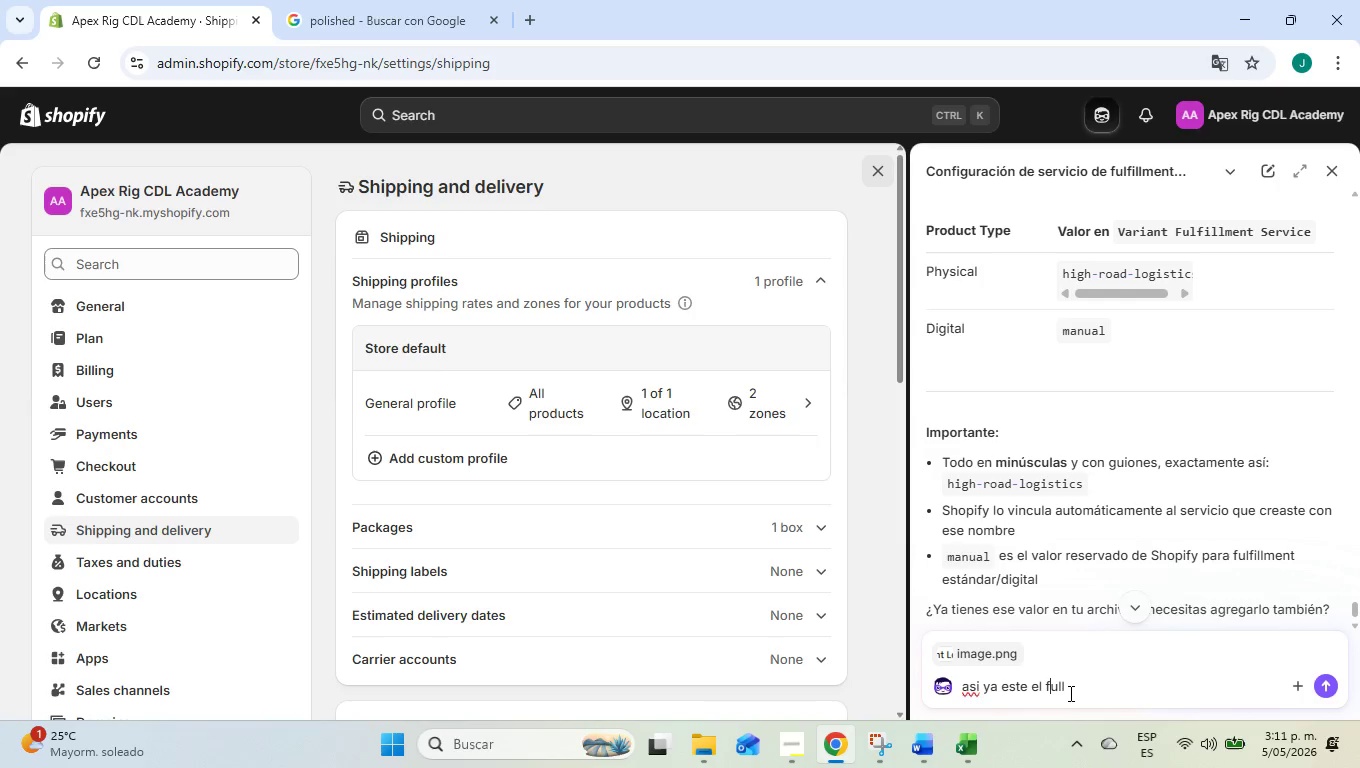 
left_click_drag(start_coordinate=[1070, 693], to_coordinate=[1044, 686])
 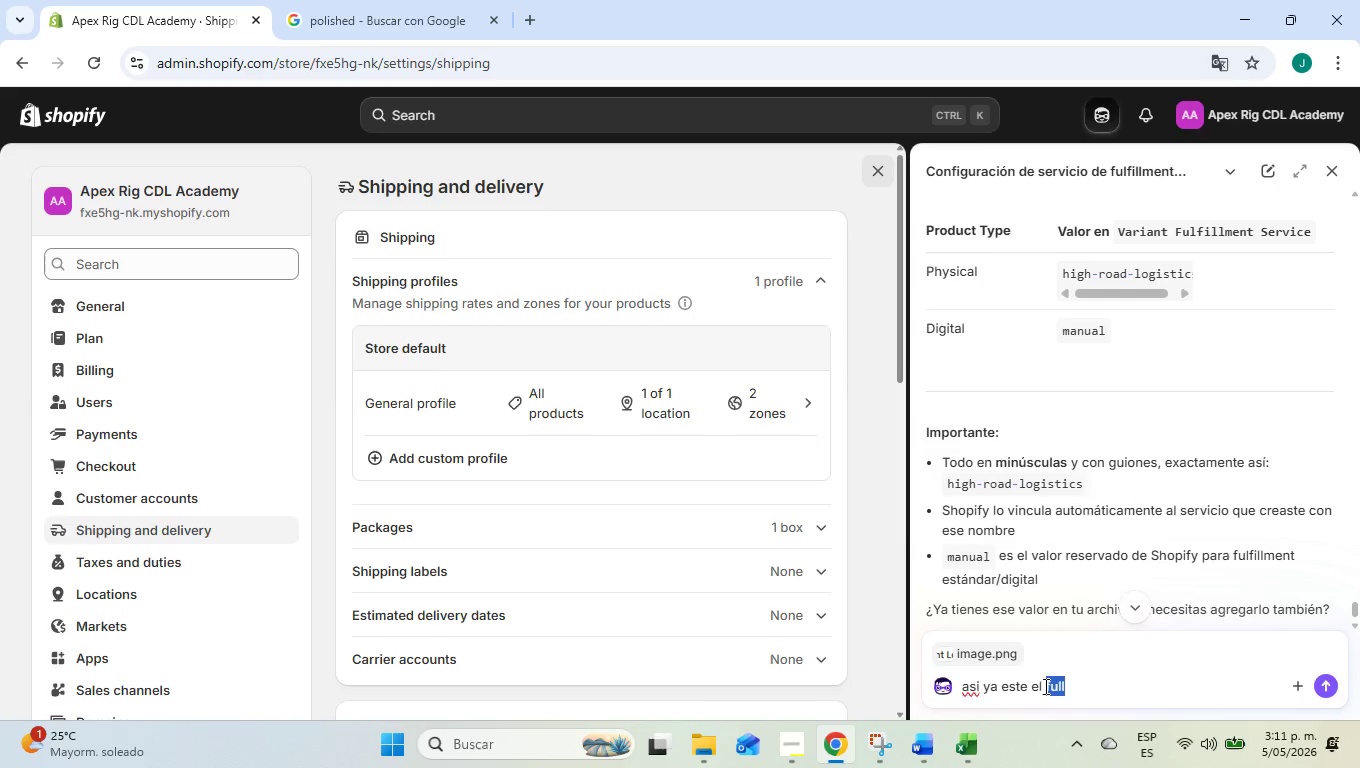 
key(Control+ControlLeft)
 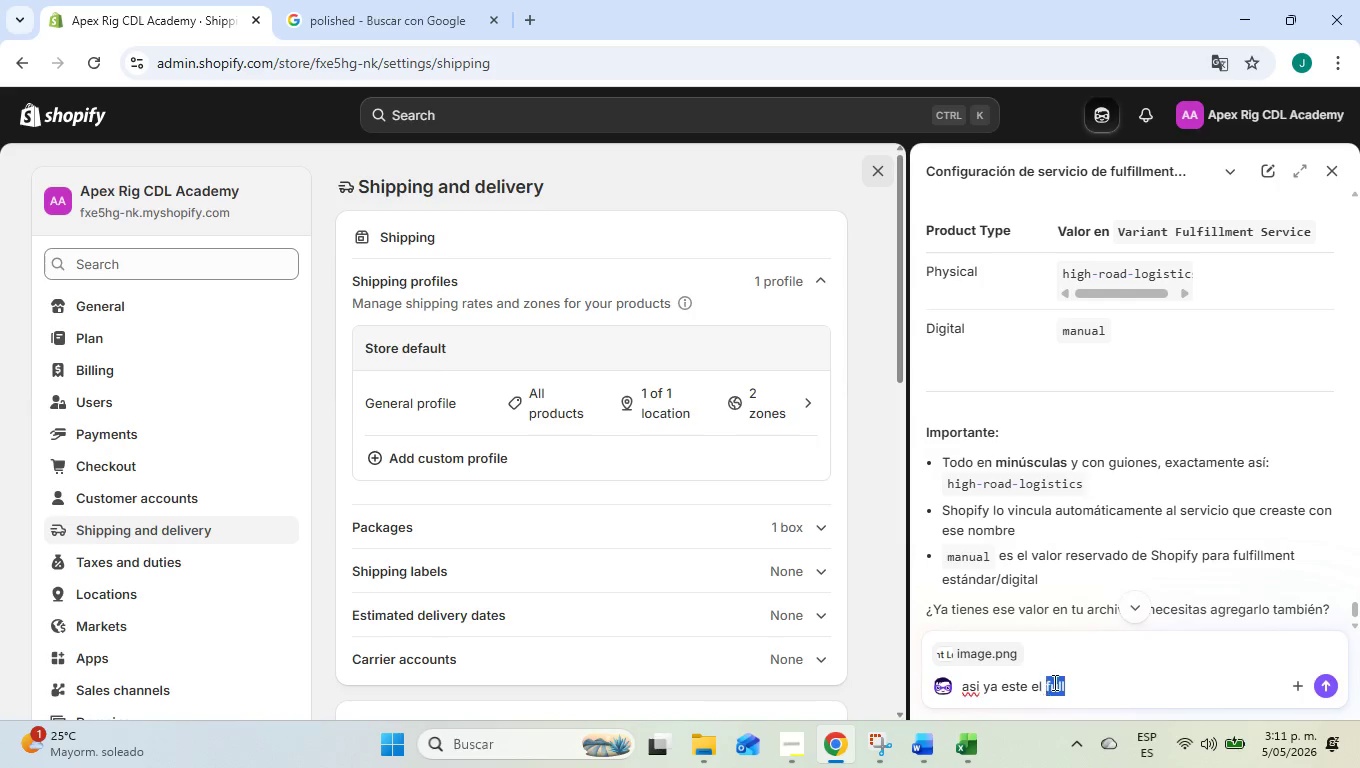 
key(Control+V)
 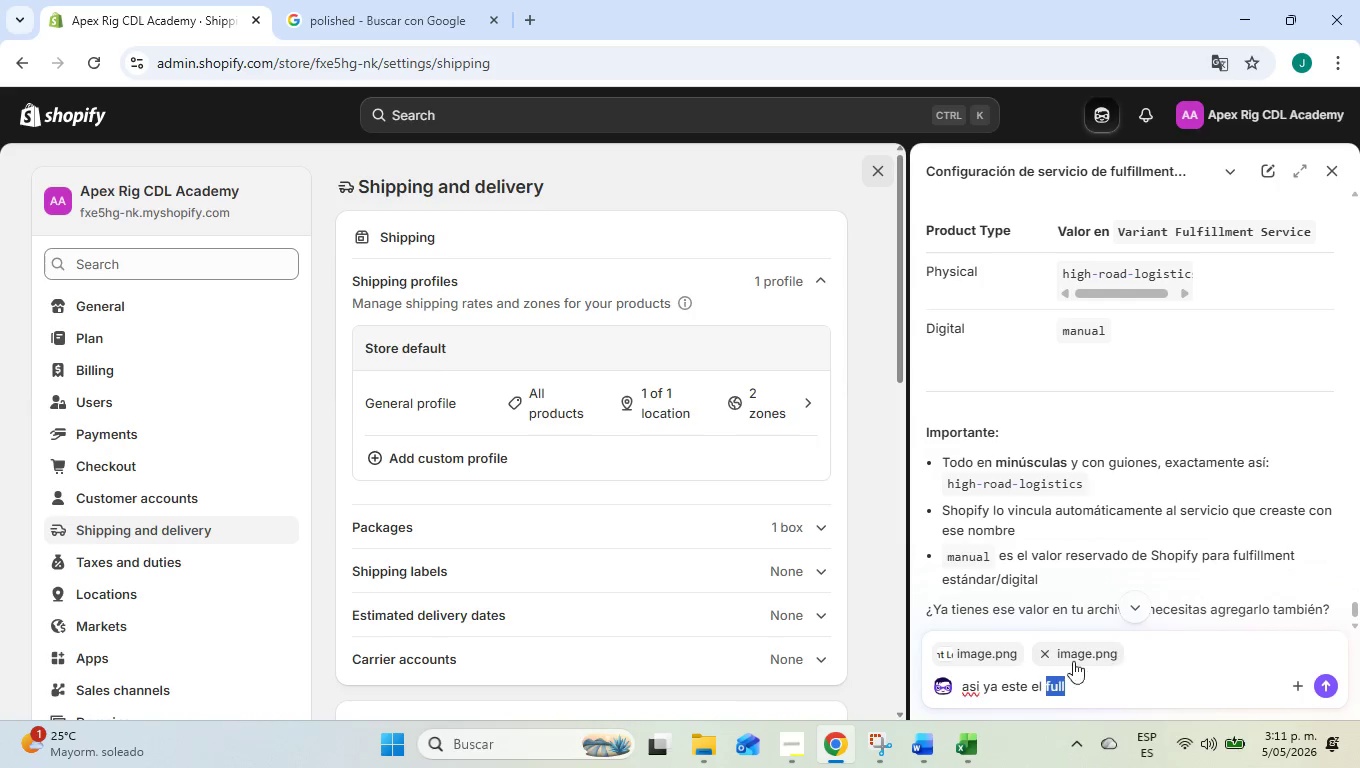 
left_click([1047, 653])
 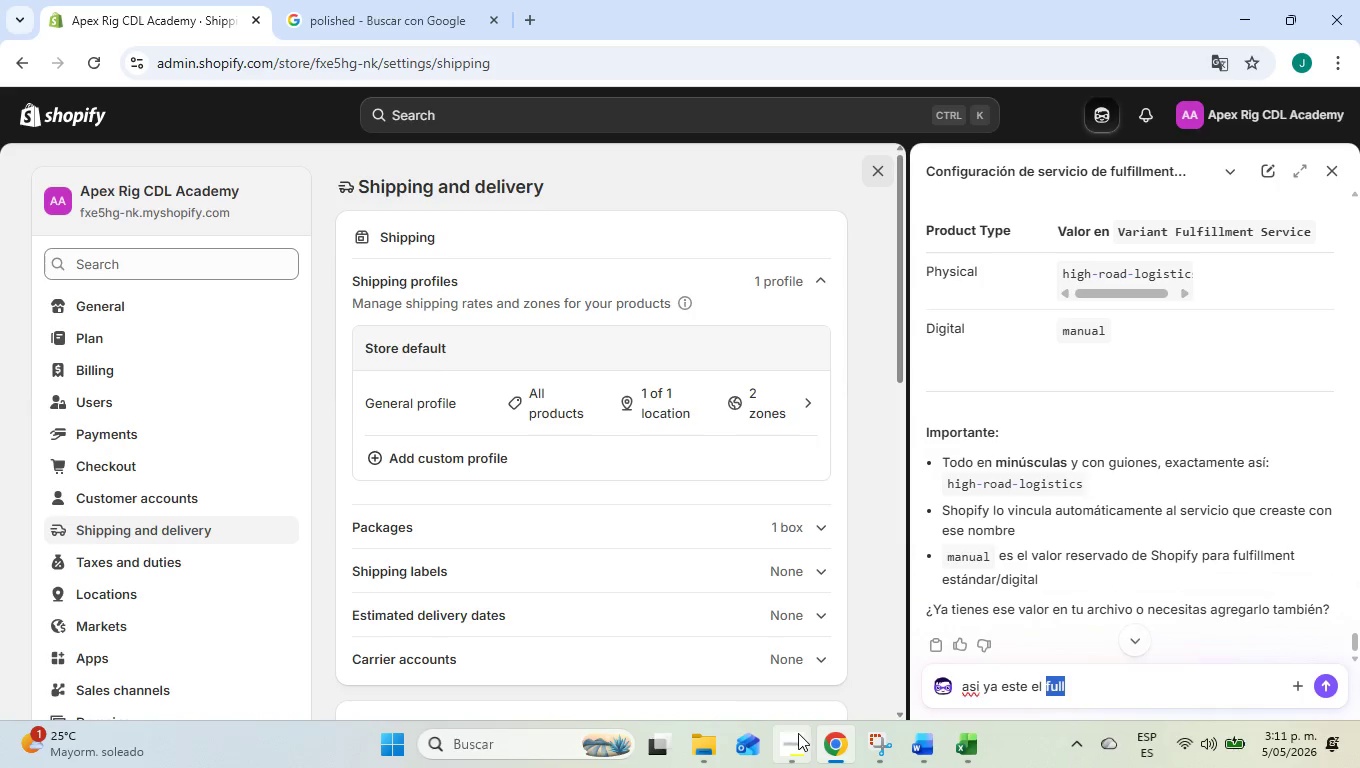 
left_click([985, 748])
 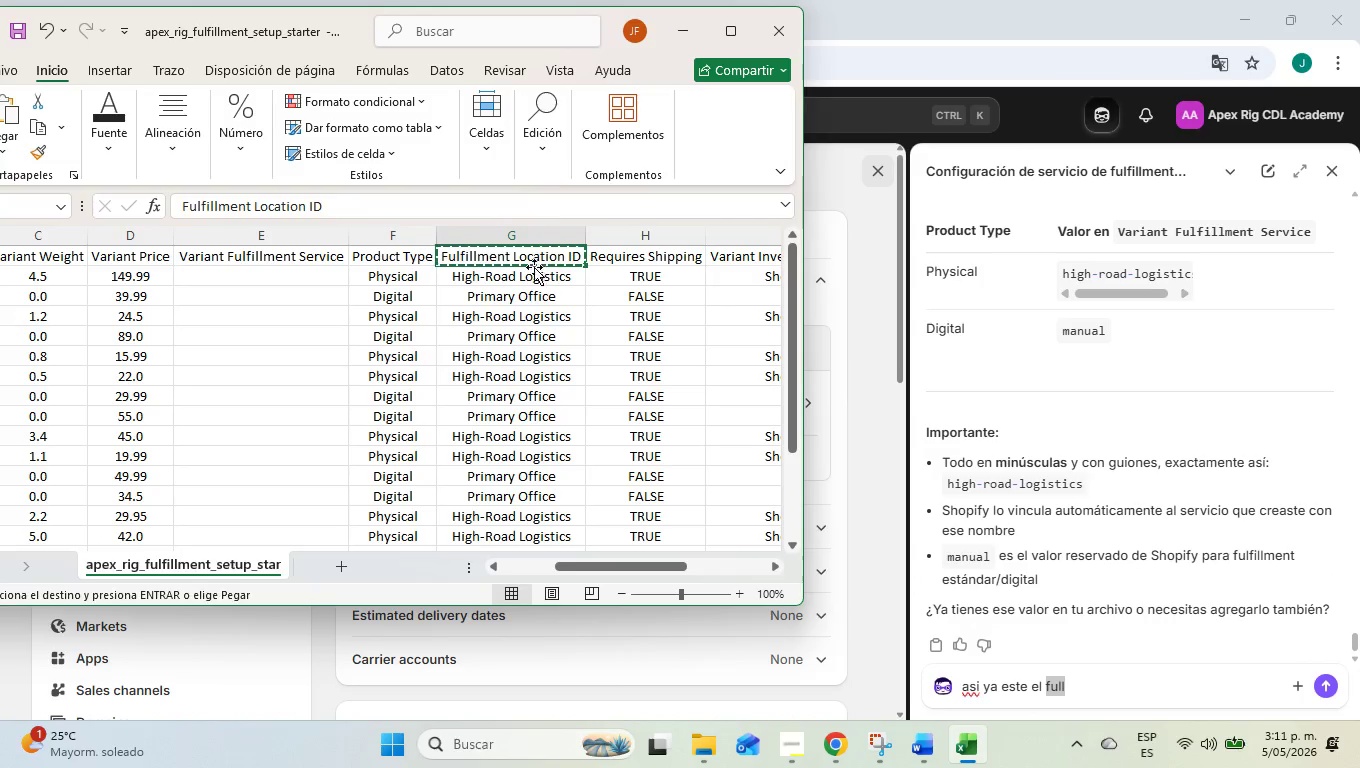 
left_click([554, 324])
 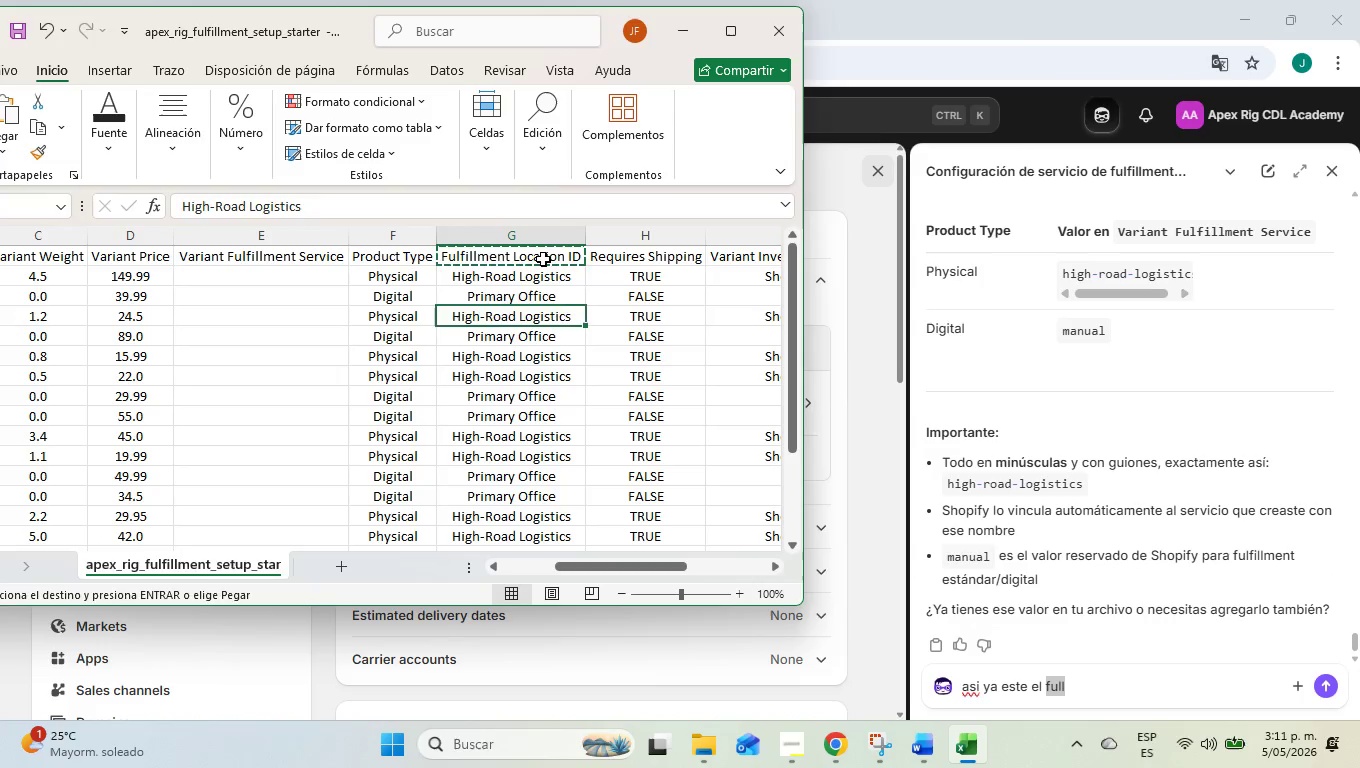 
double_click([543, 259])
 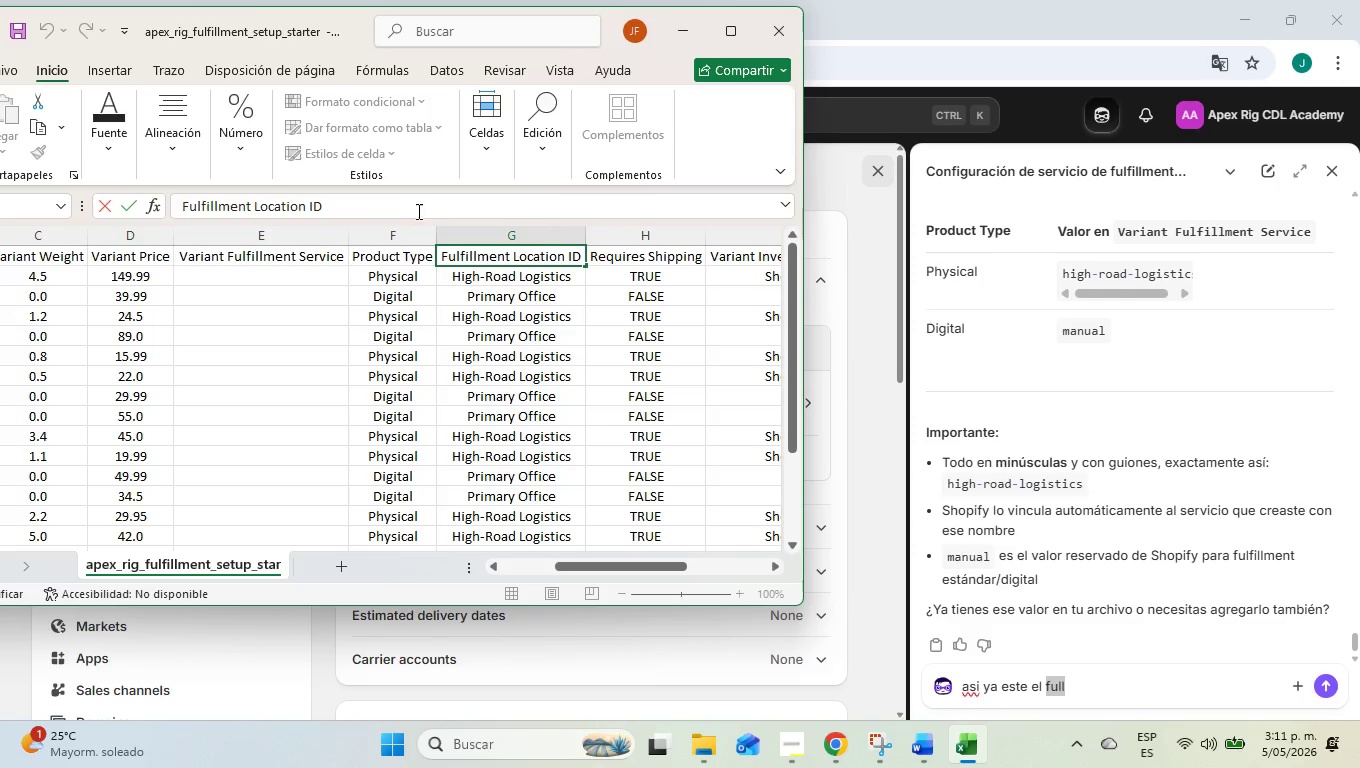 
left_click_drag(start_coordinate=[412, 212], to_coordinate=[160, 190])
 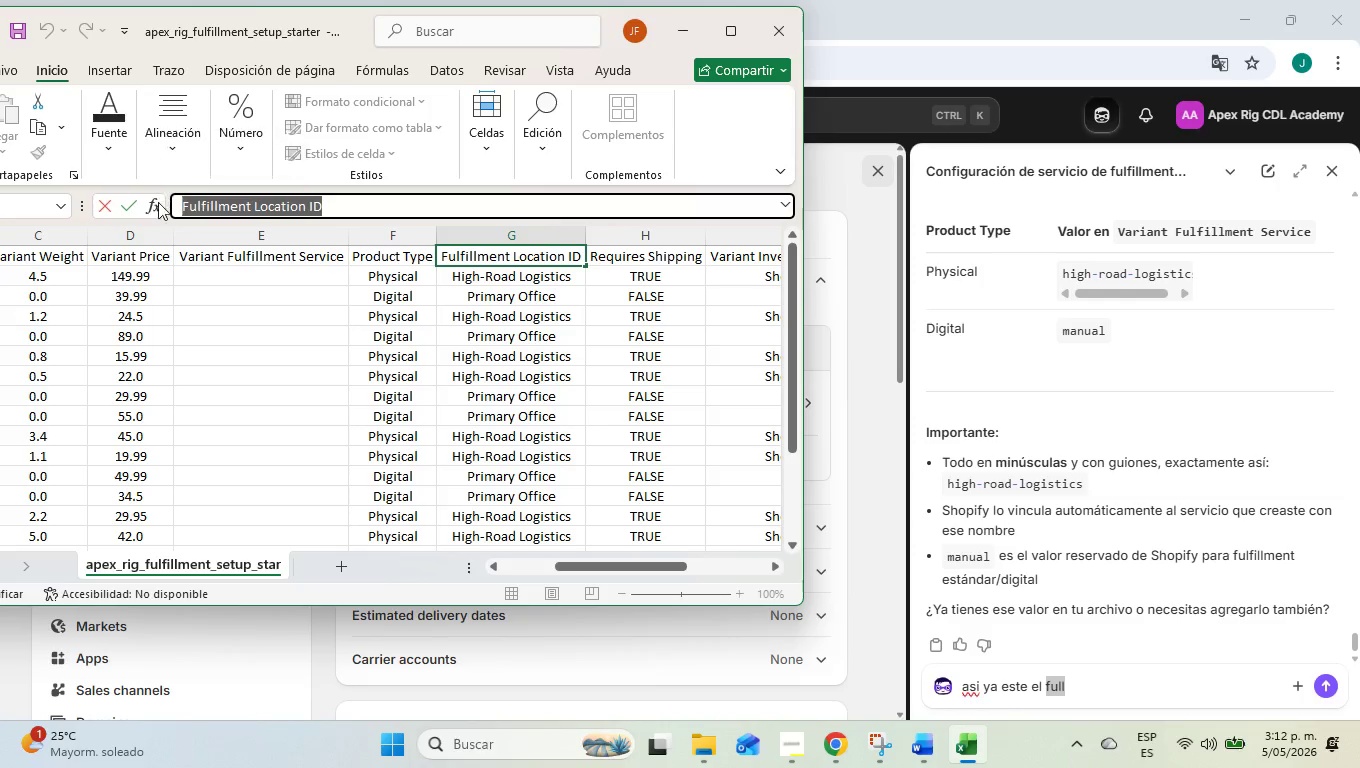 
key(Control+C)
 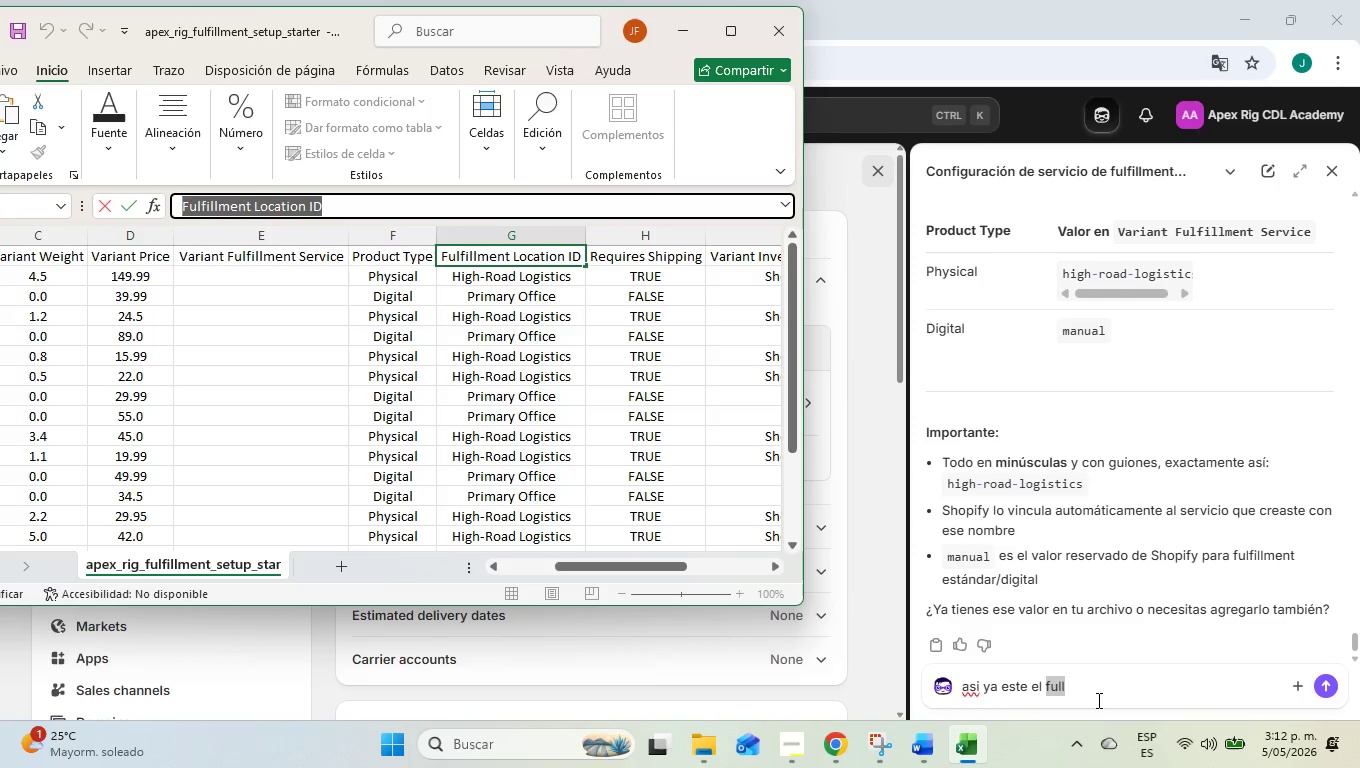 
left_click_drag(start_coordinate=[1092, 683], to_coordinate=[1052, 683])
 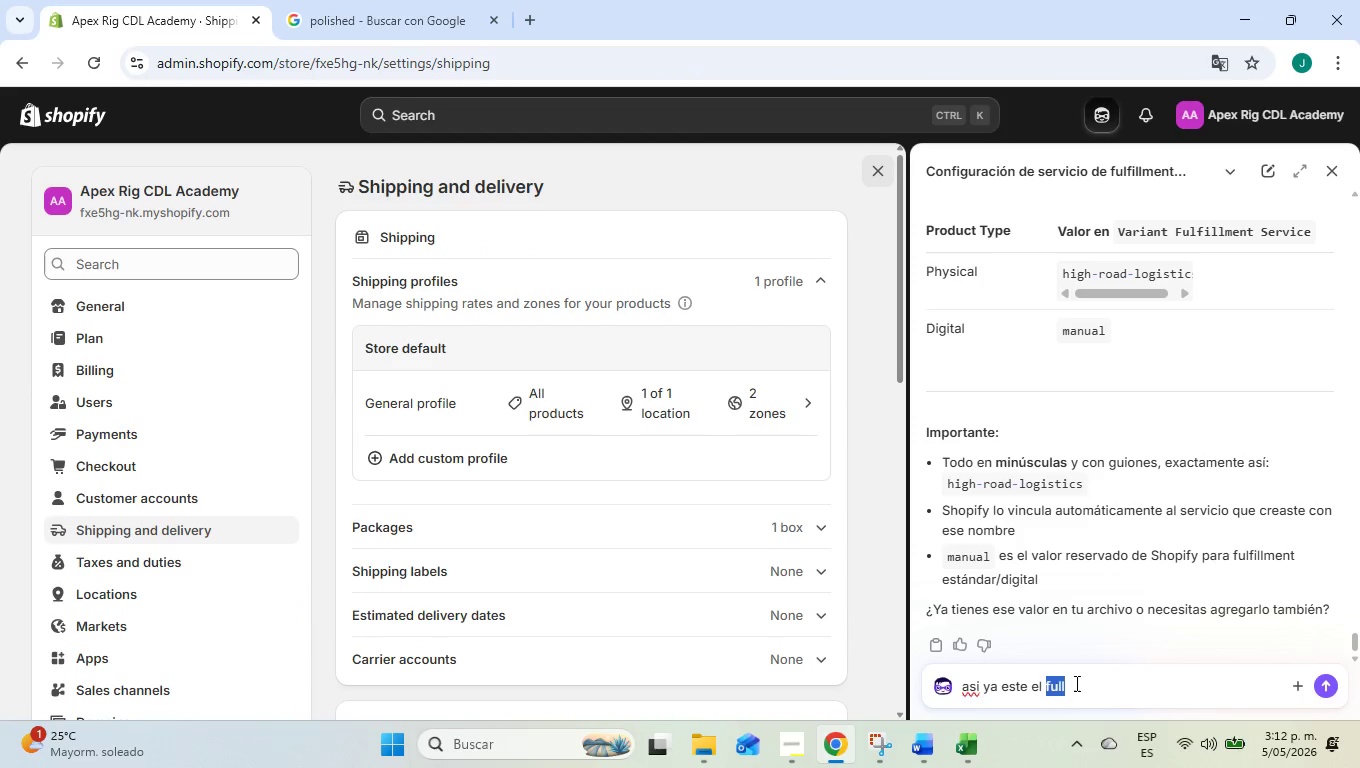 
left_click([1079, 683])
 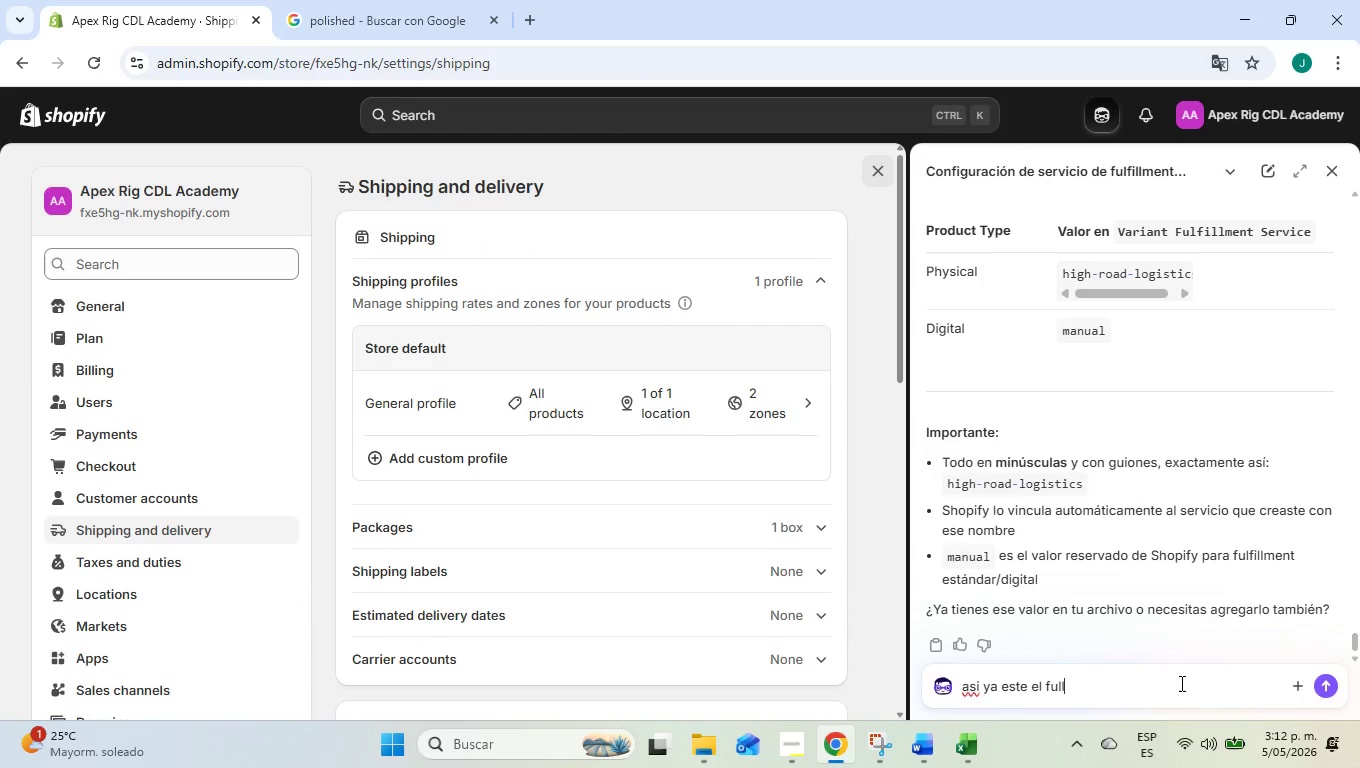 
hold_key(key=Backspace, duration=0.55)
 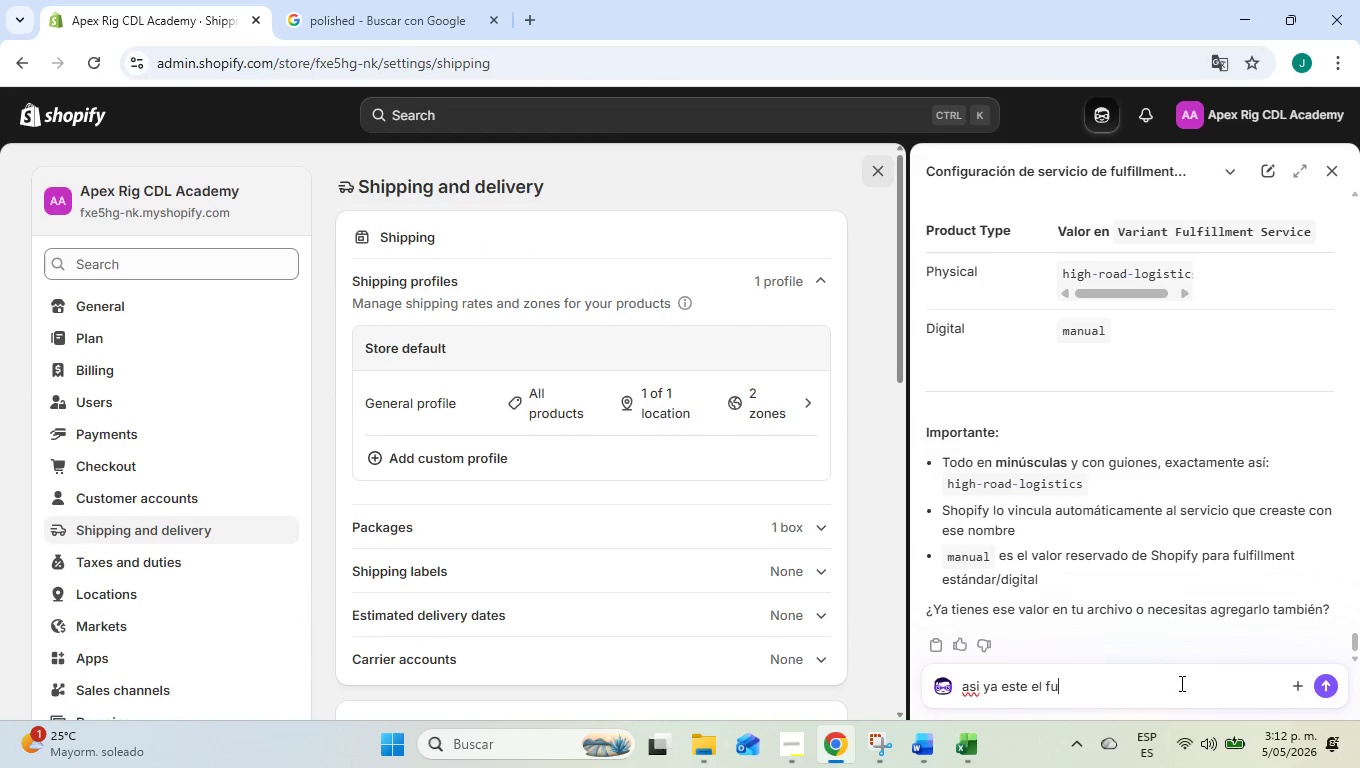 
key(Backspace)
 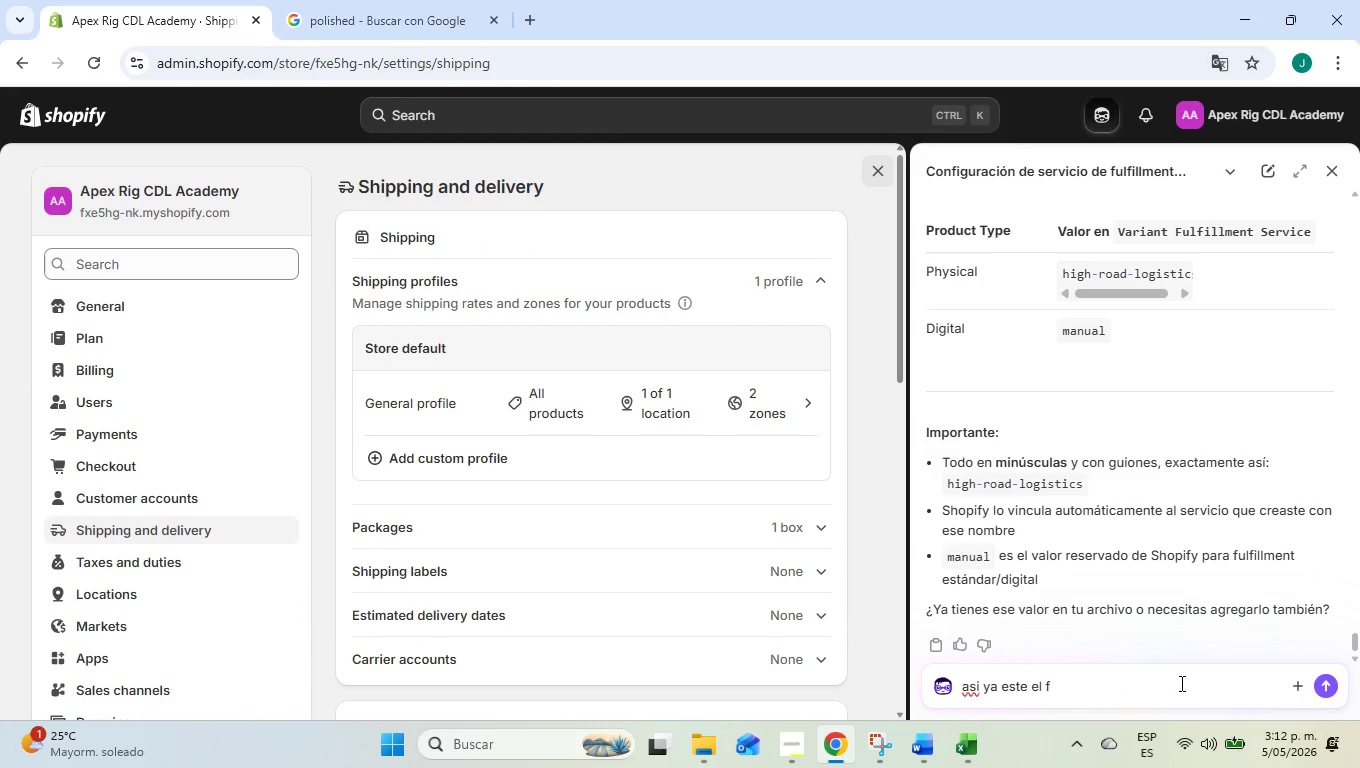 
key(Backspace)
 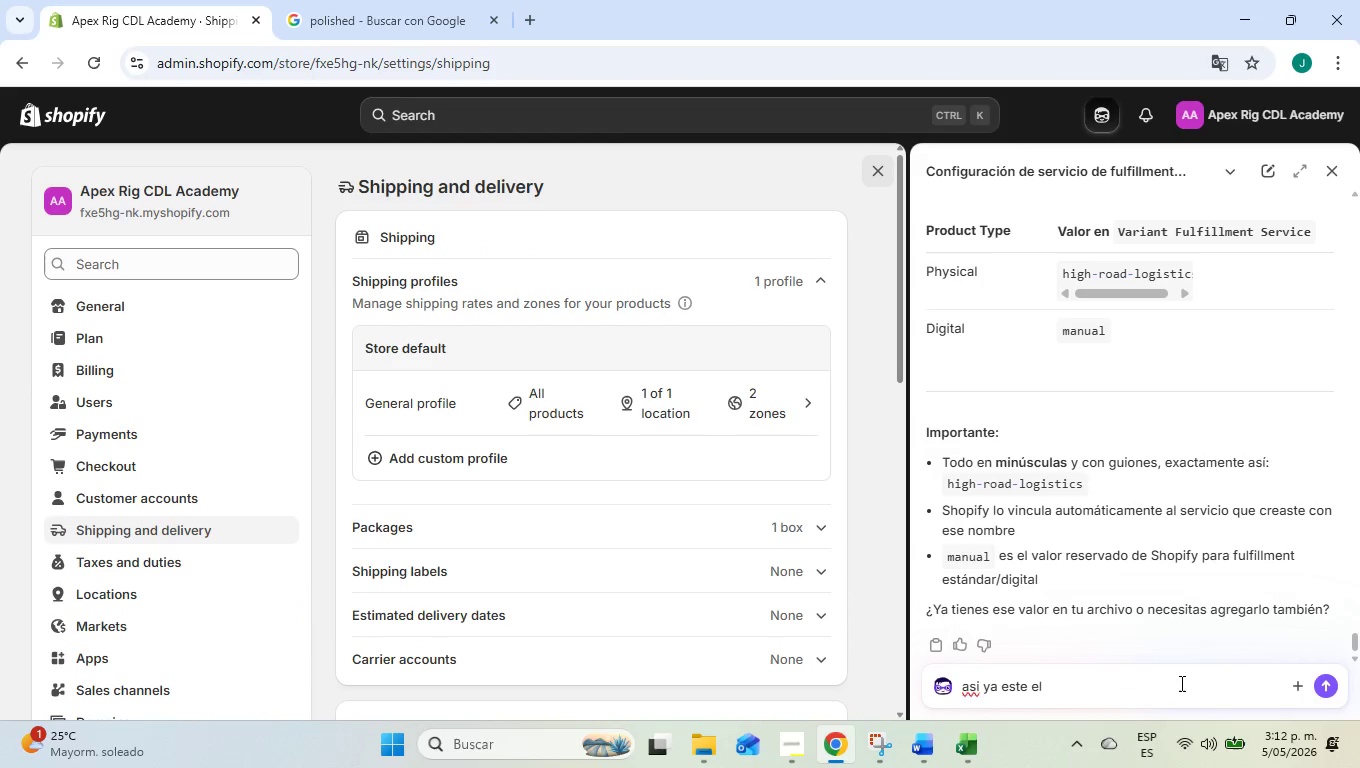 
key(Control+ControlLeft)
 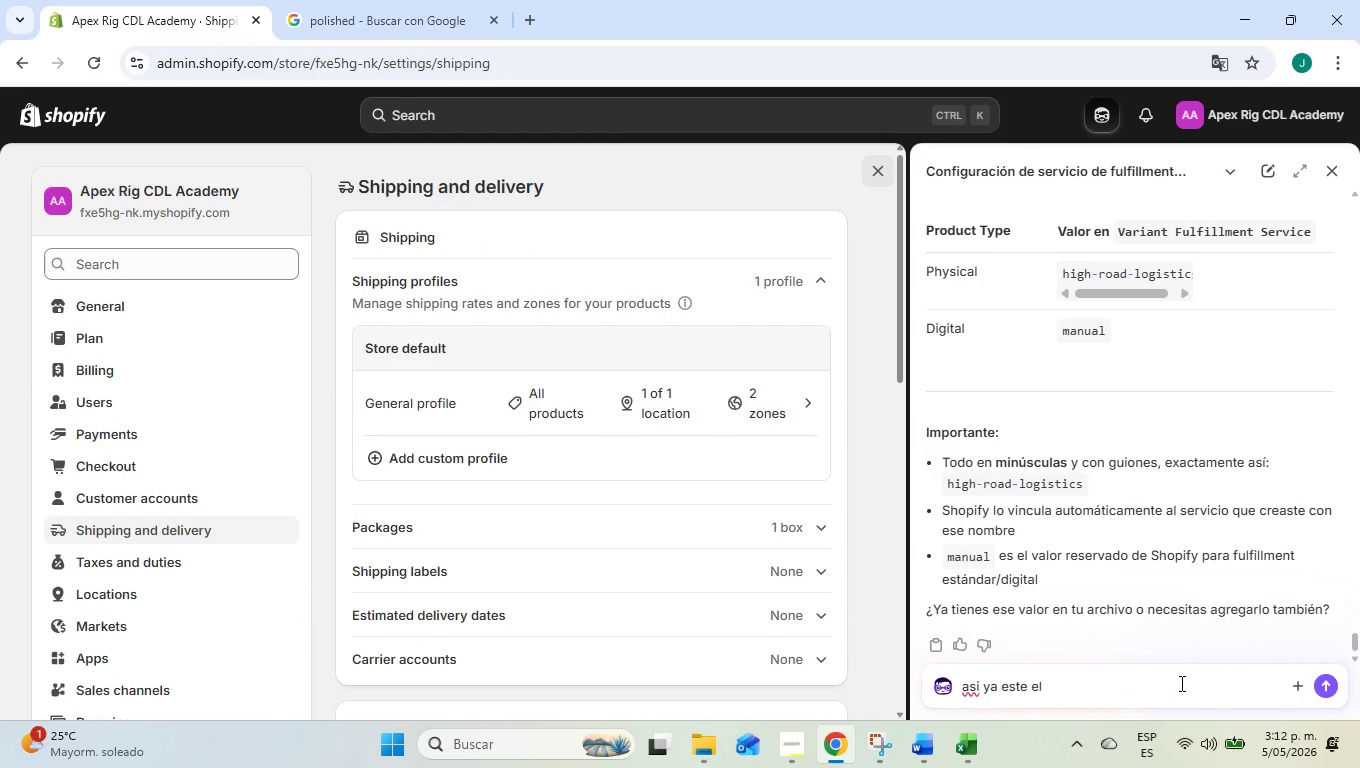 
key(Control+V)
 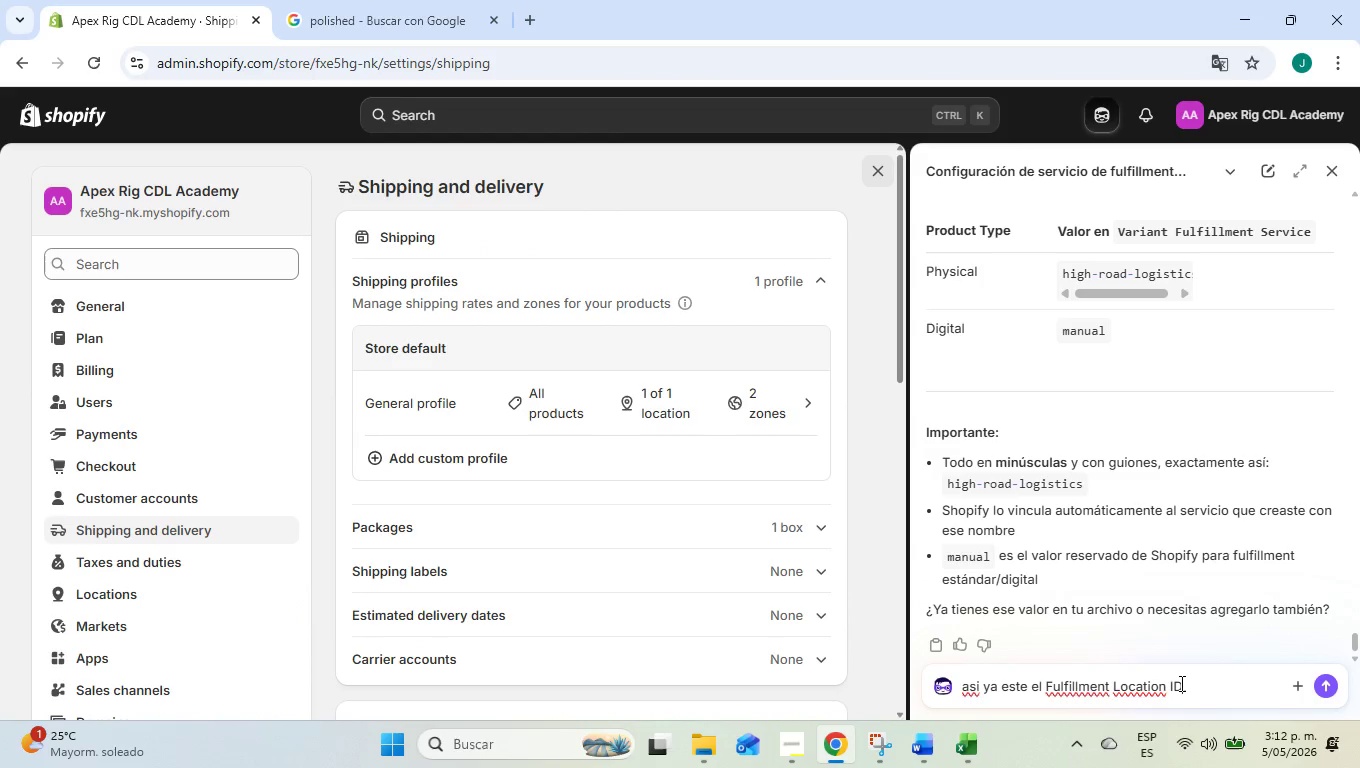 
type( este campo)
 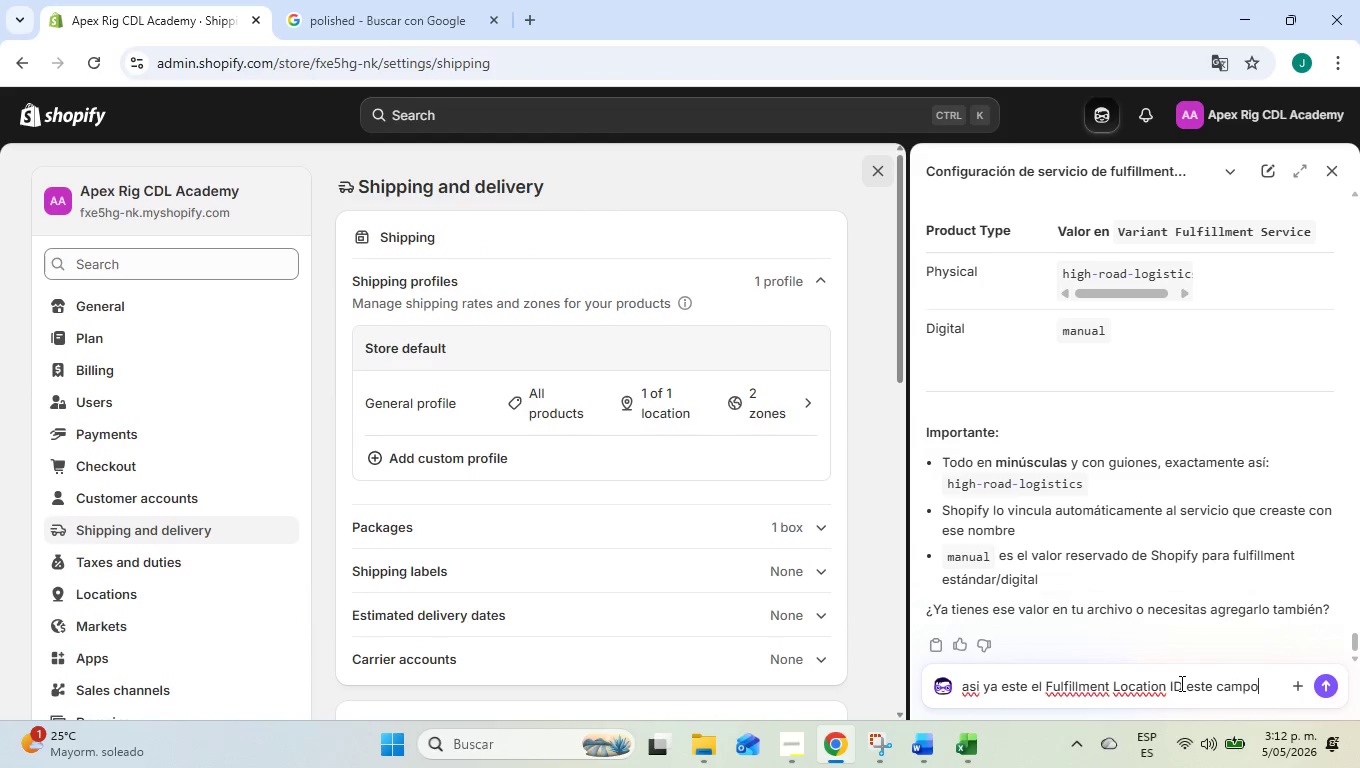 
key(Enter)
 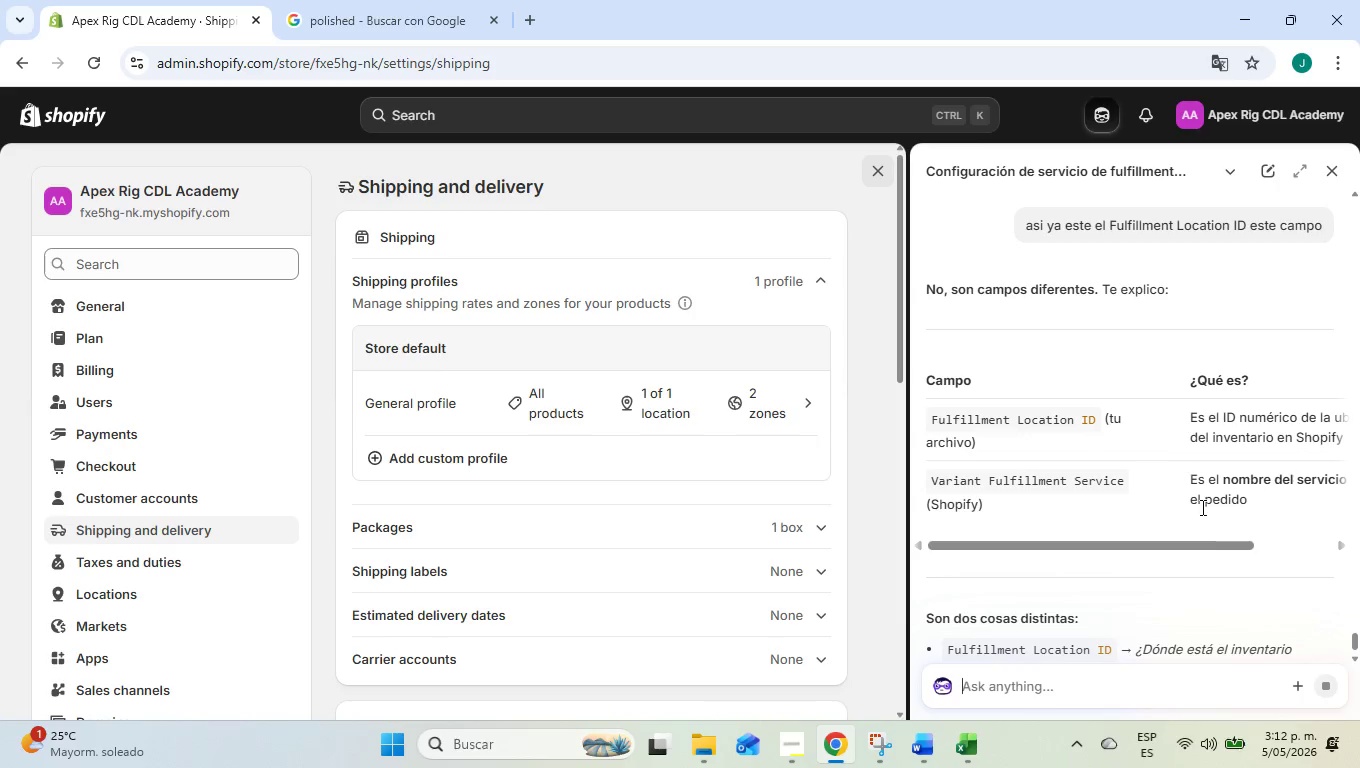 
wait(6.75)
 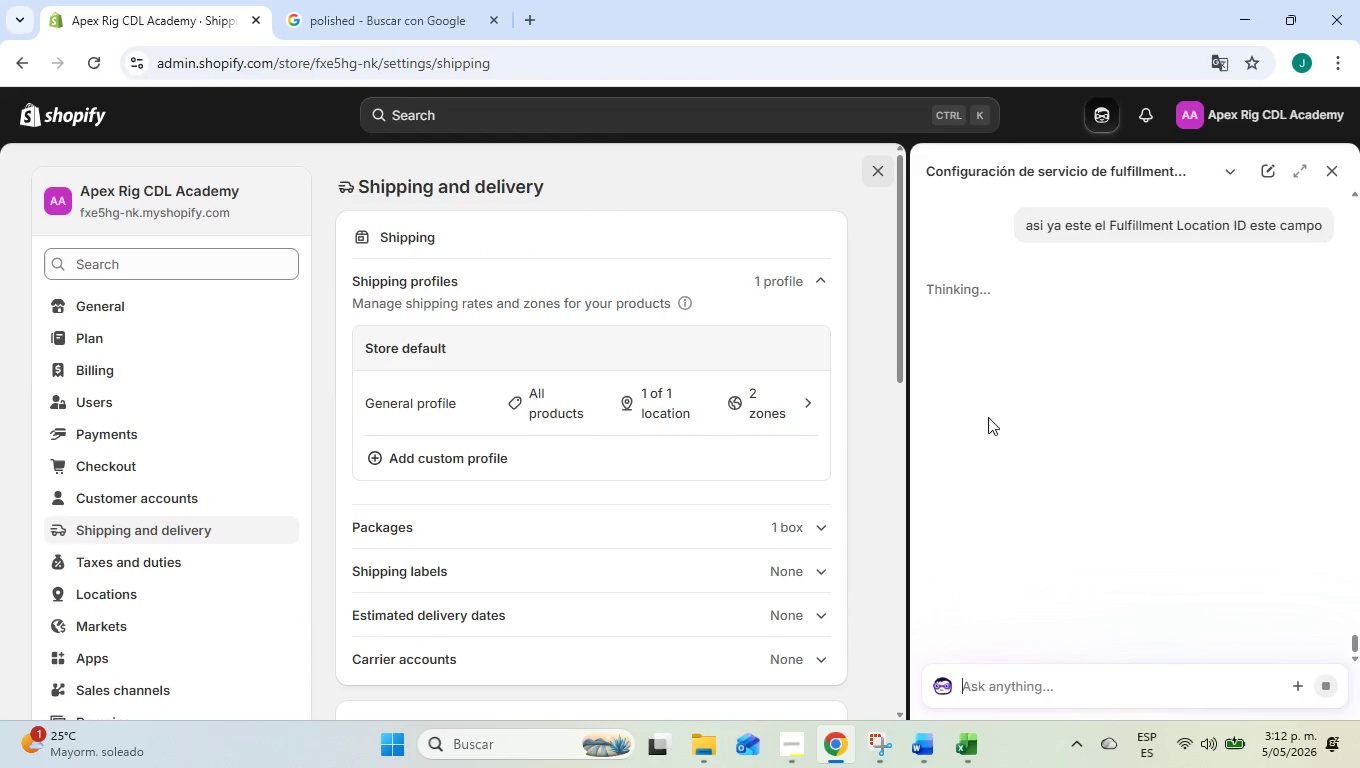 
left_click_drag(start_coordinate=[1223, 543], to_coordinate=[1090, 536])
 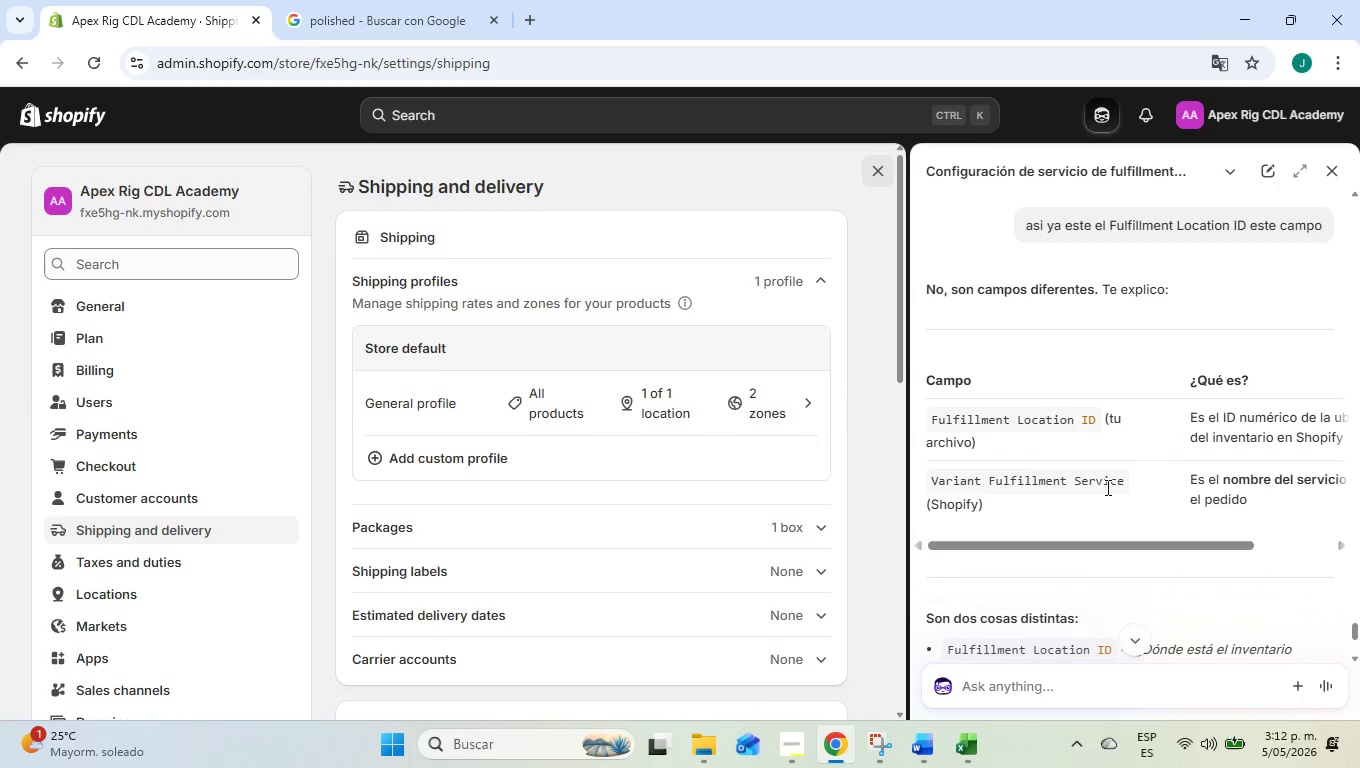 
scroll: coordinate [1106, 487], scroll_direction: up, amount: 5.0
 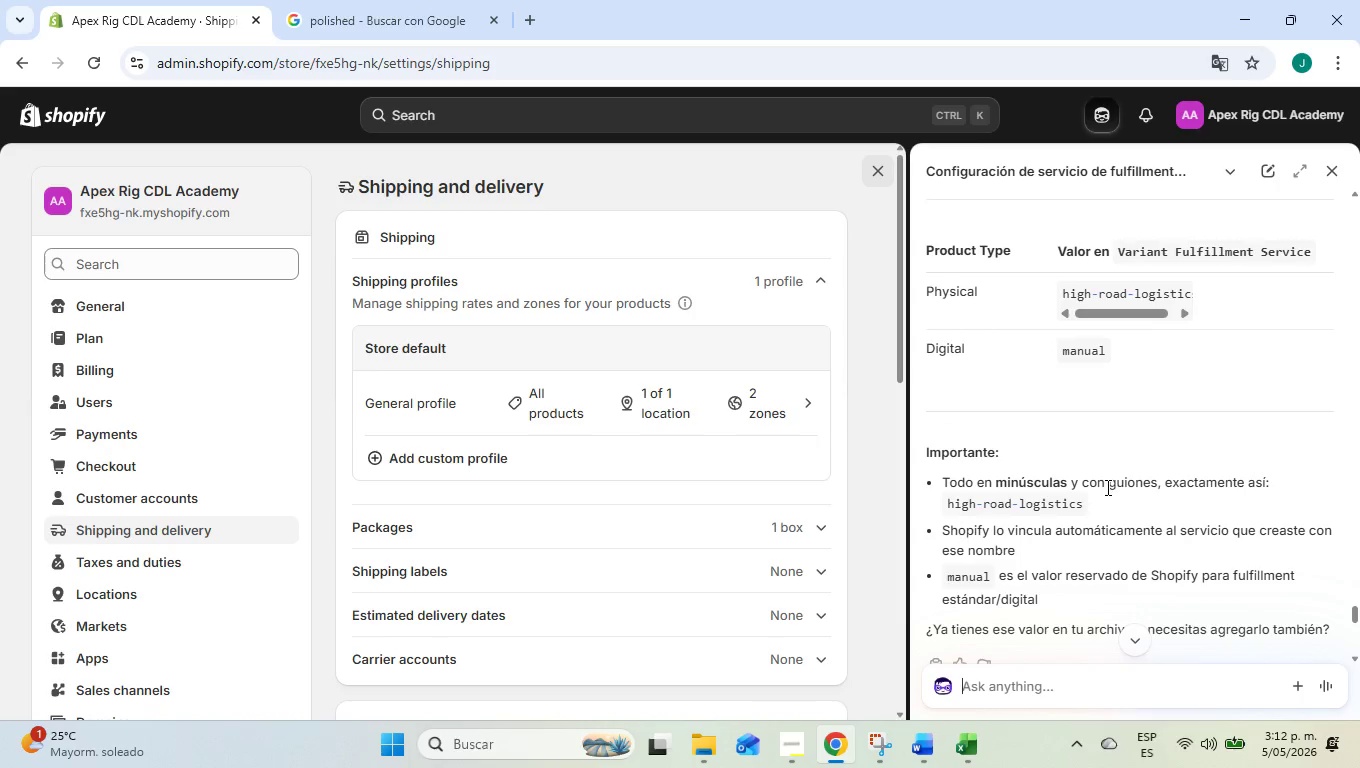 
left_click([972, 743])
 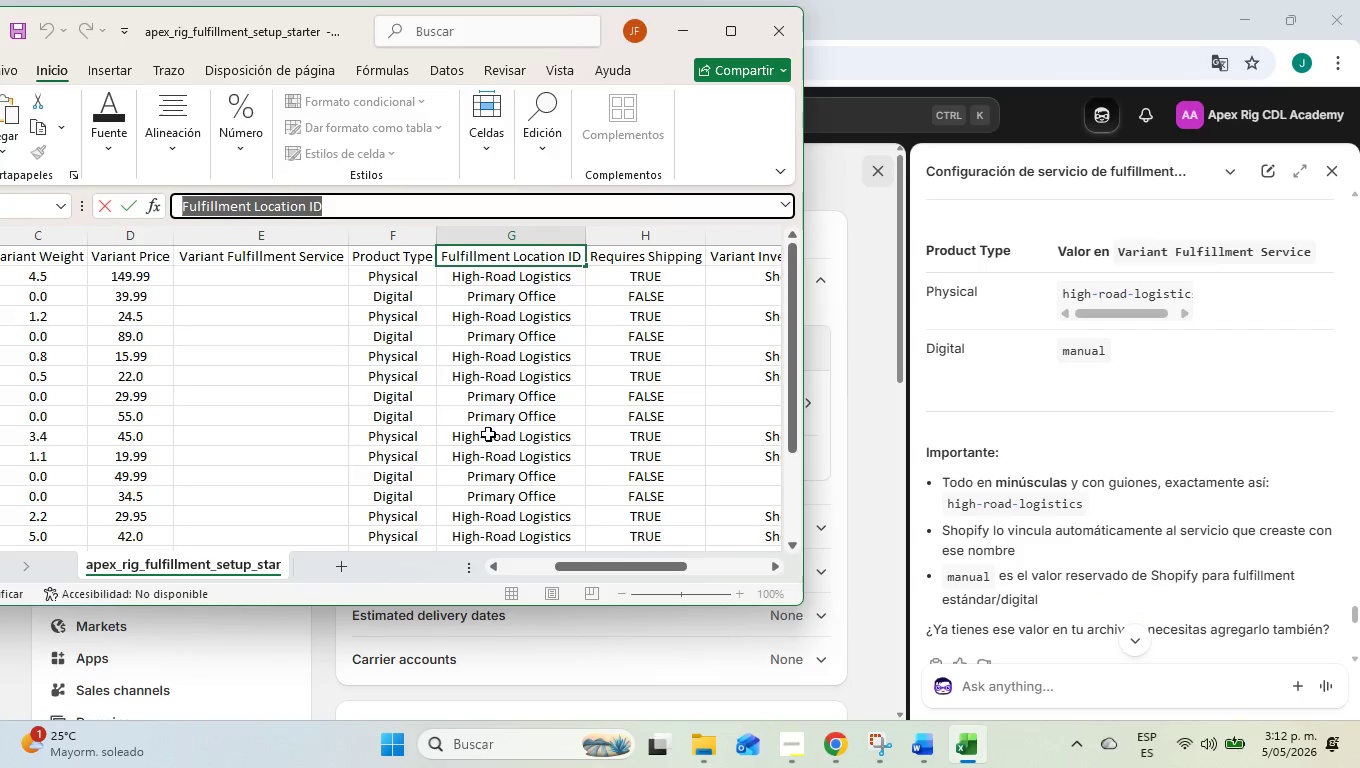 
left_click([304, 274])
 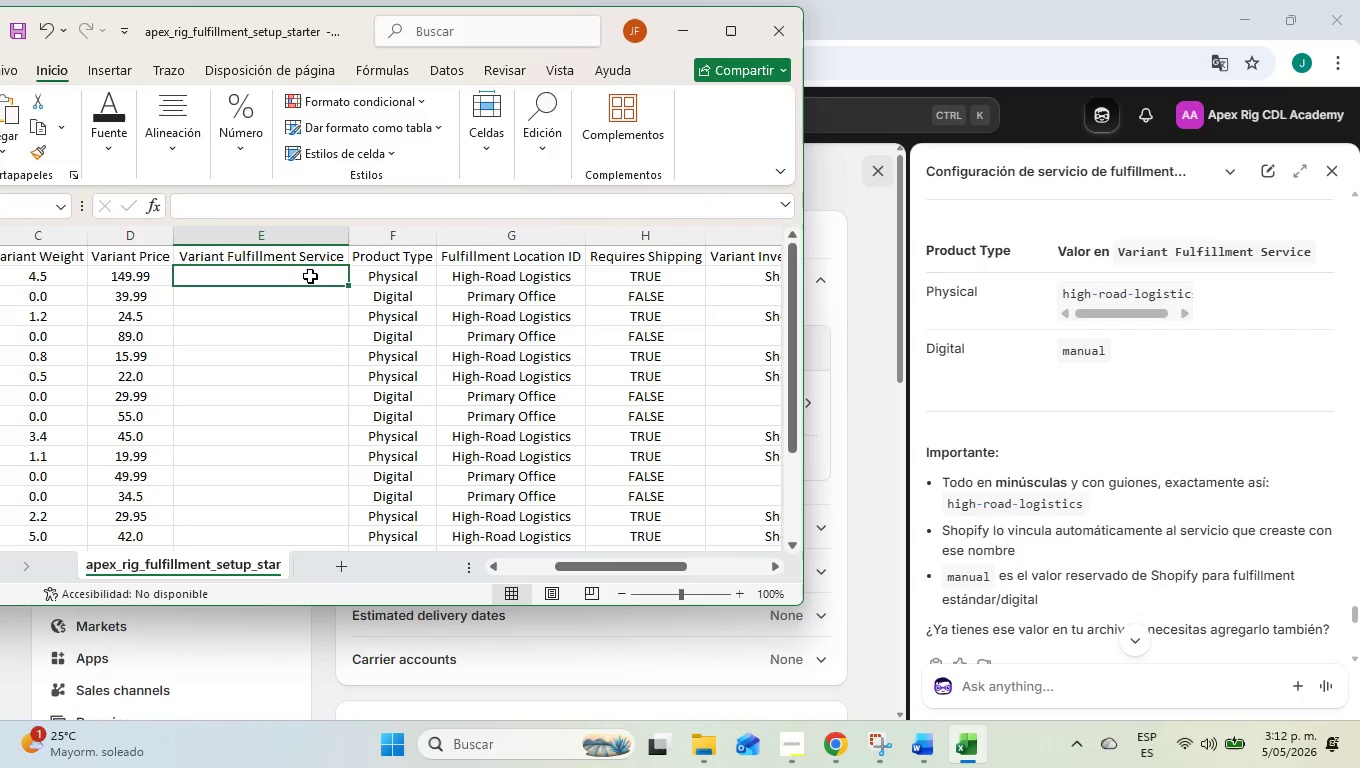 
double_click([509, 279])
 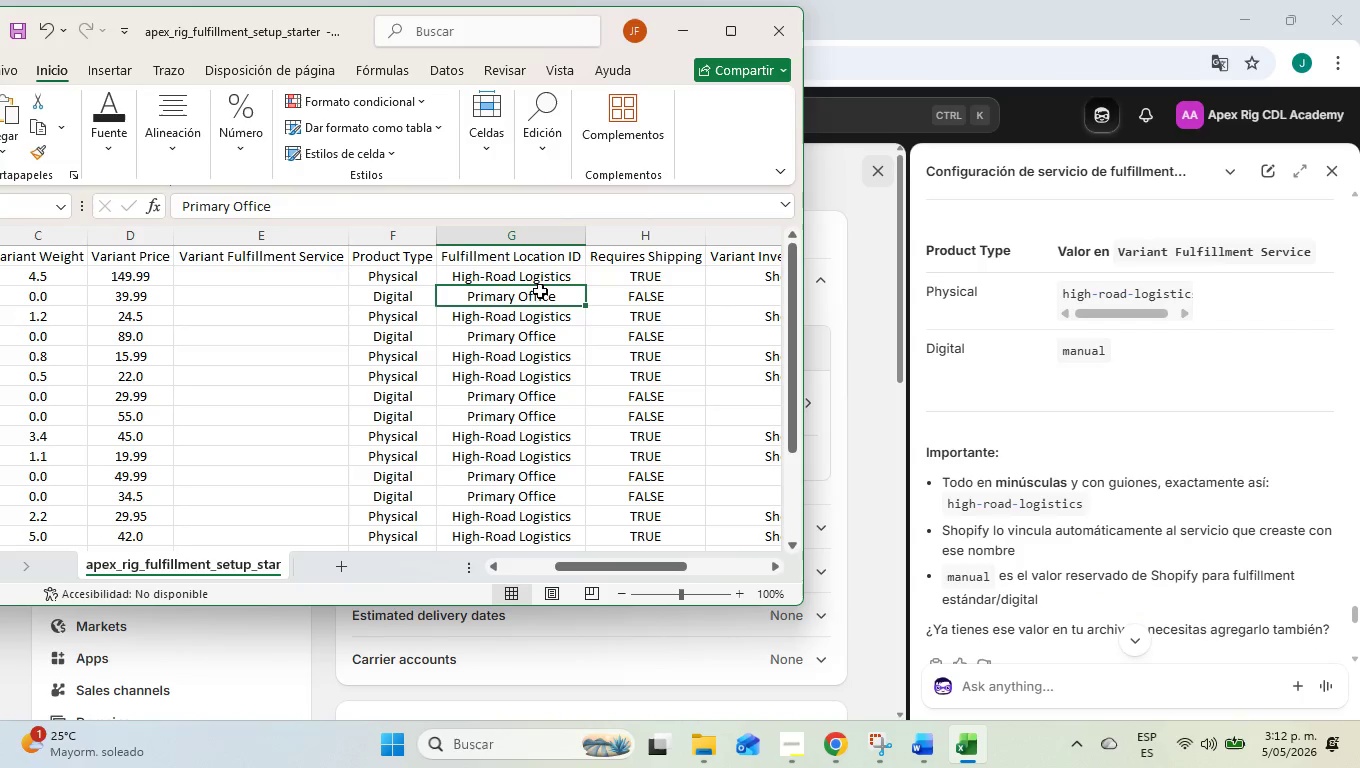 
double_click([535, 275])
 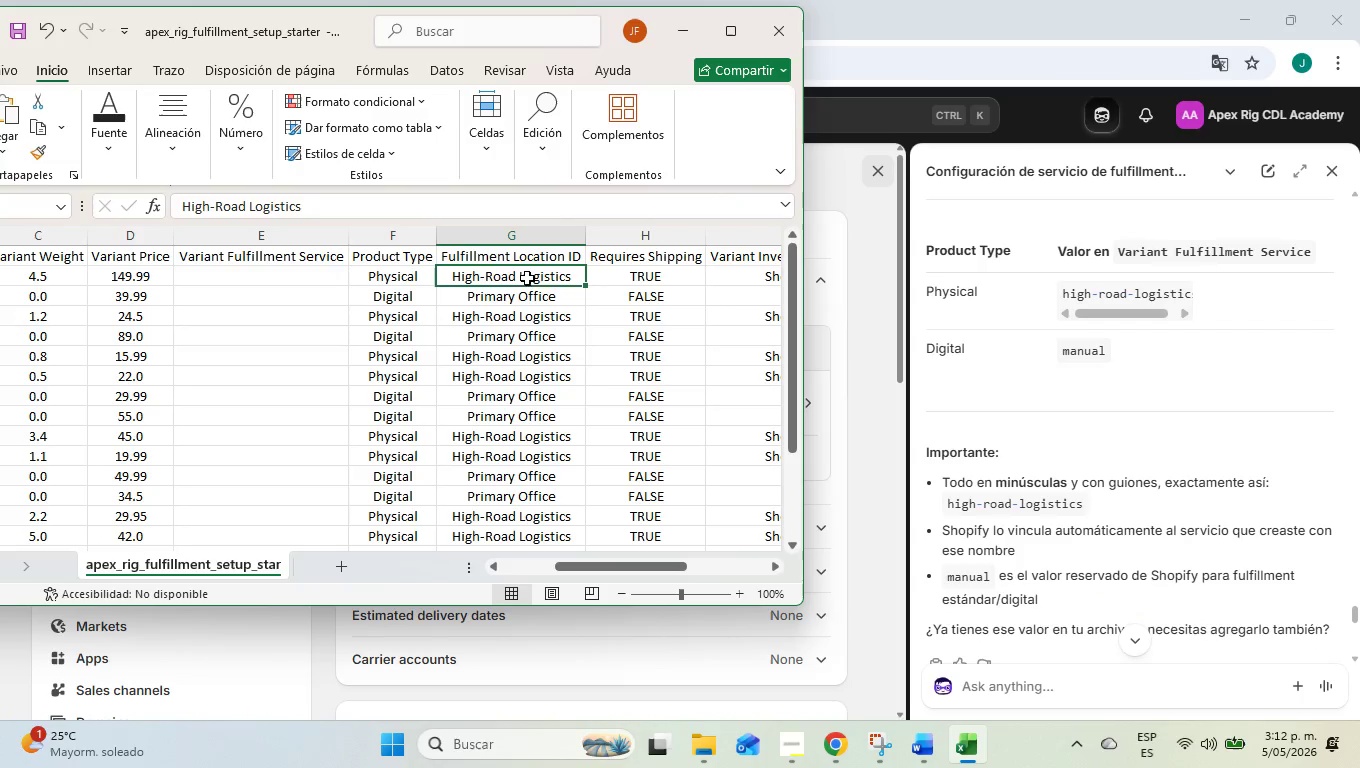 
key(Control+C)
 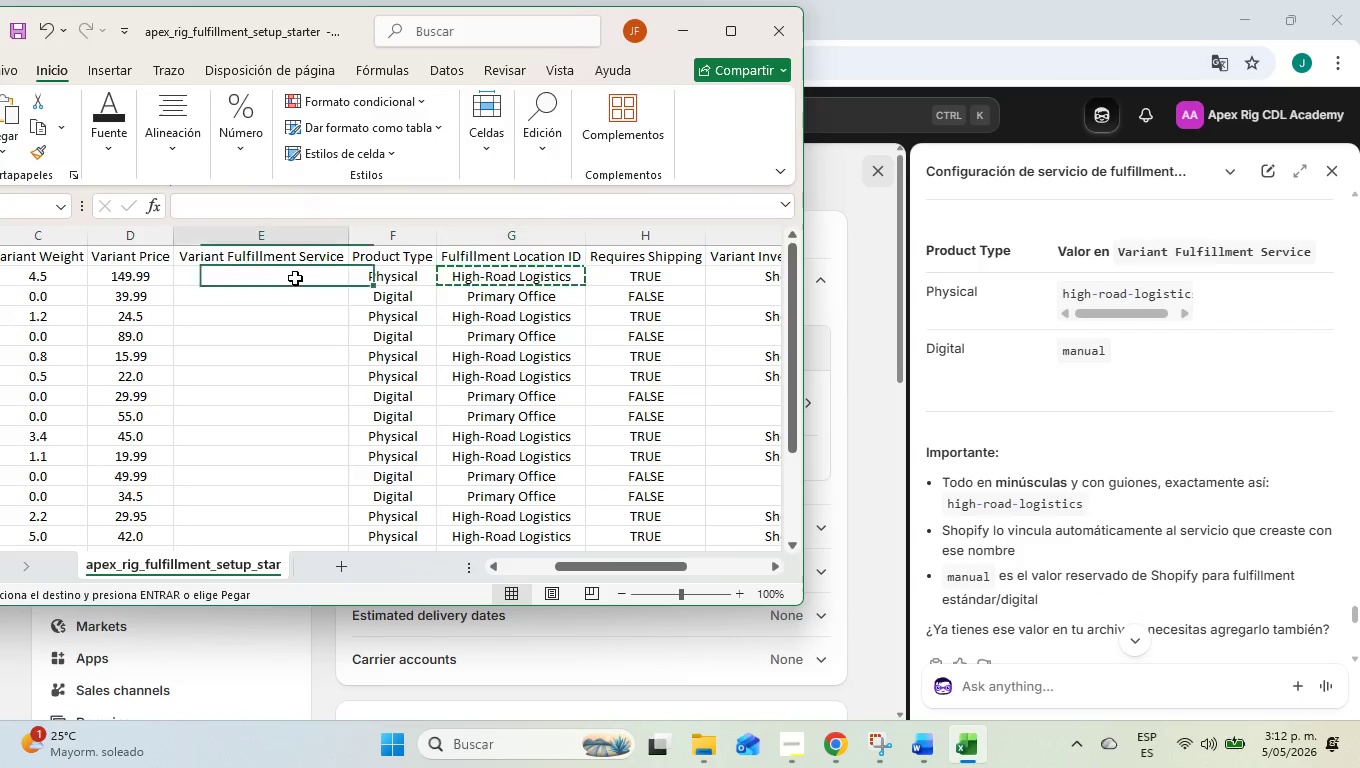 
double_click([295, 278])
 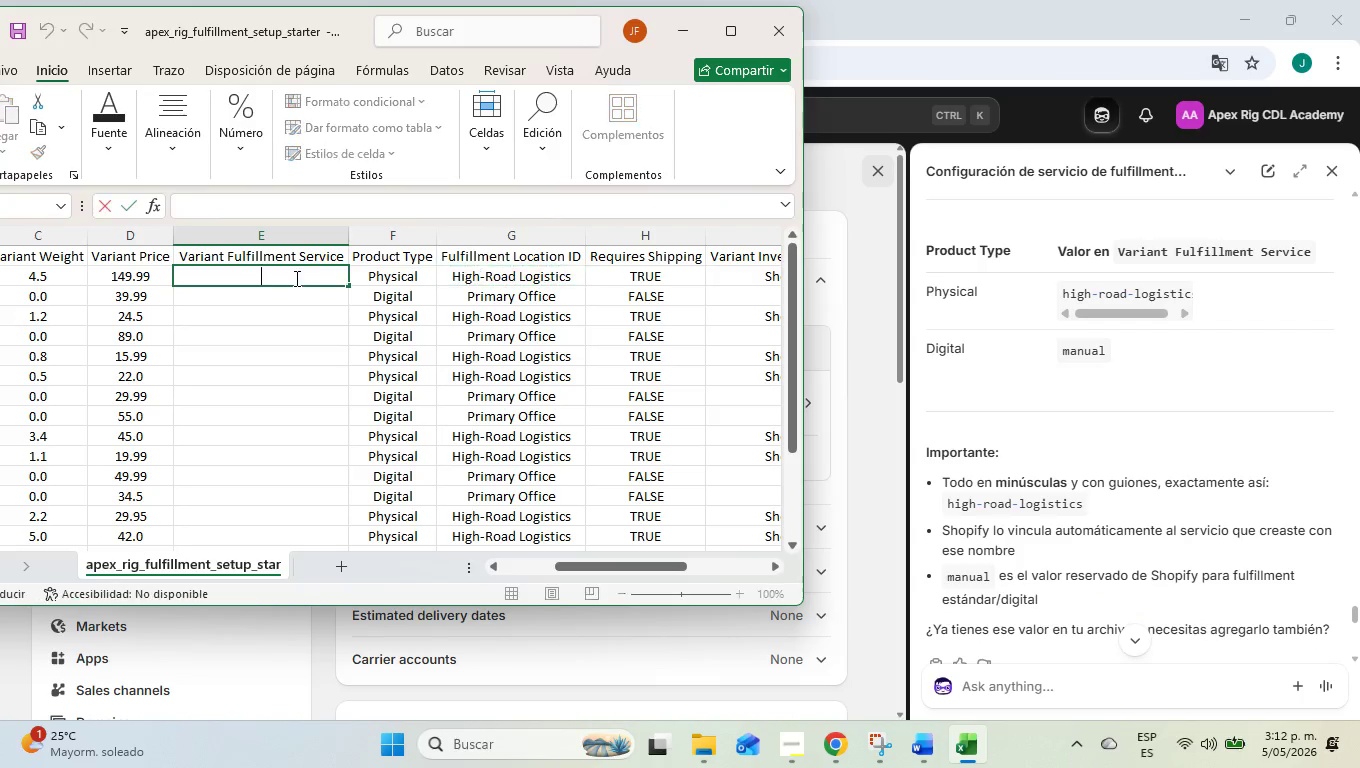 
key(Control+ControlLeft)
 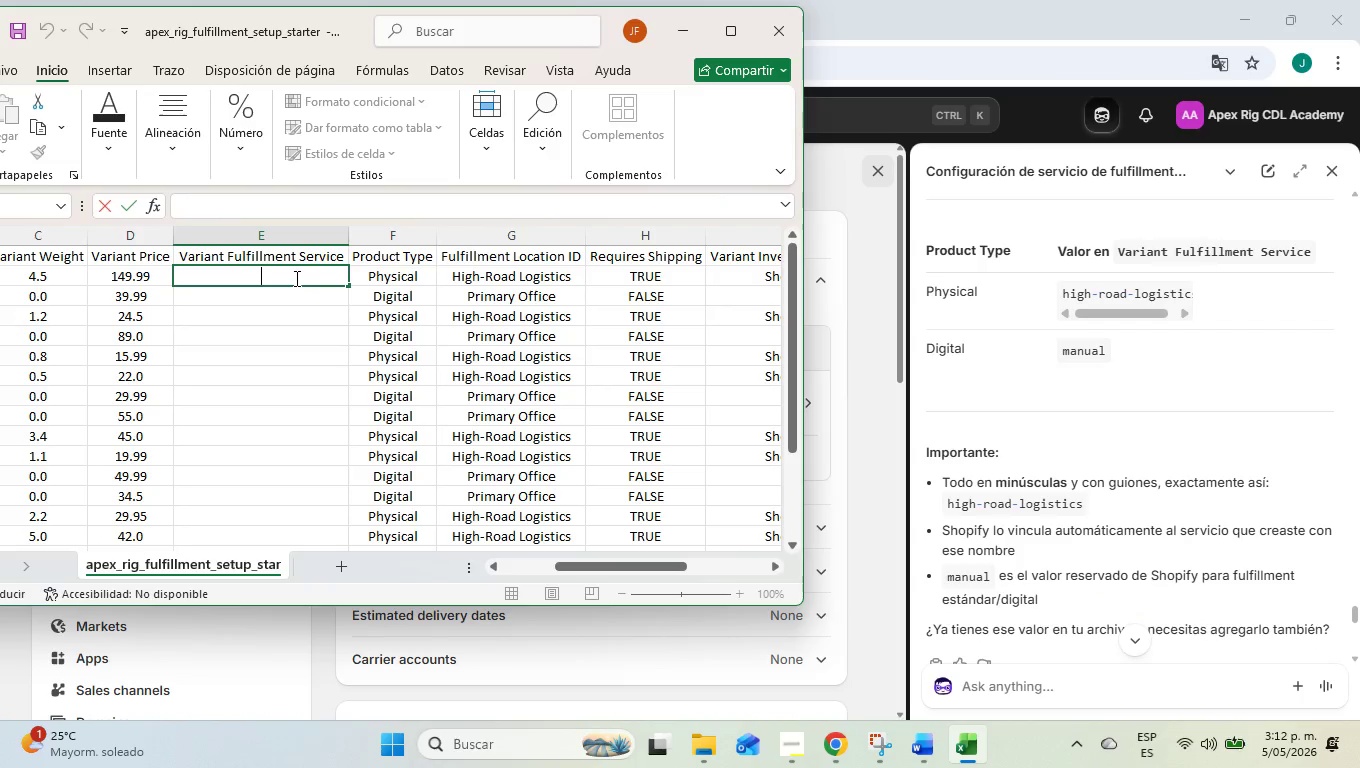 
key(Control+V)
 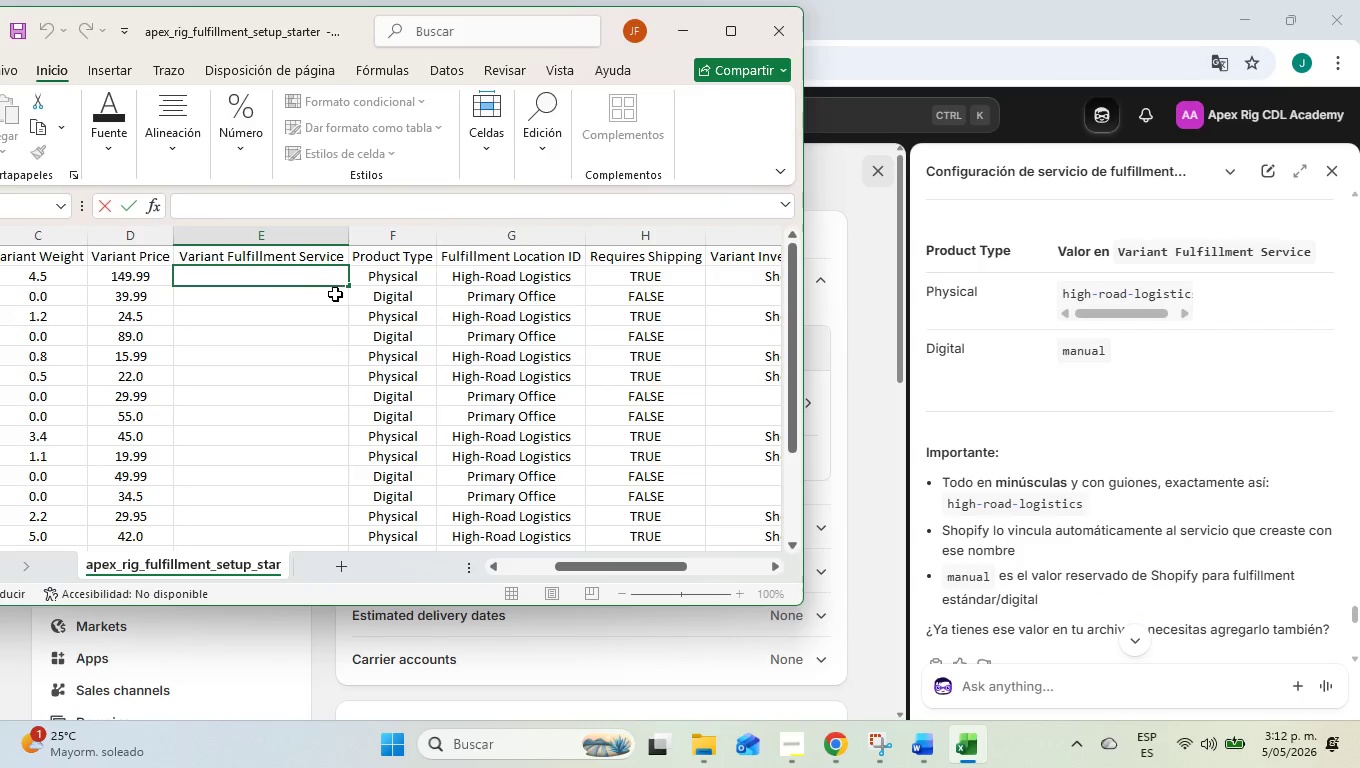 
key(Control+V)
 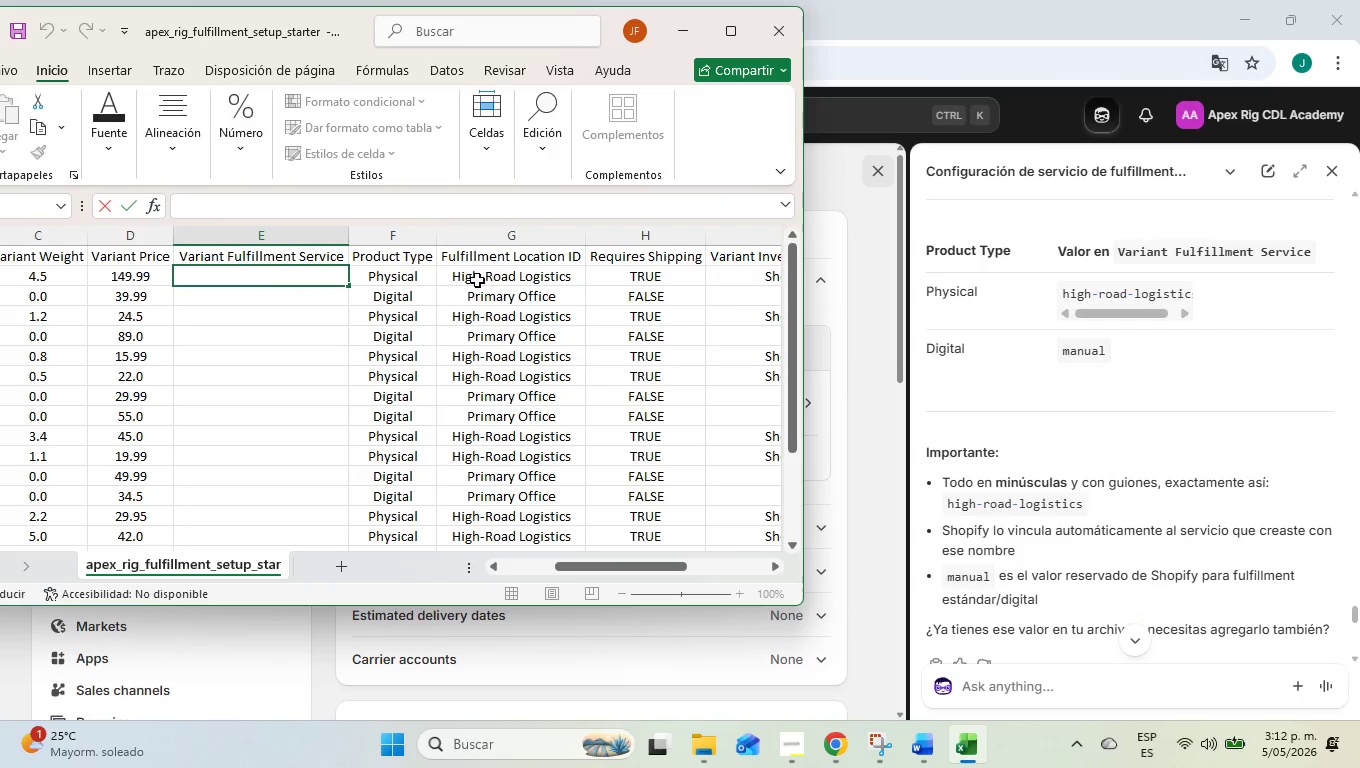 
left_click([482, 280])
 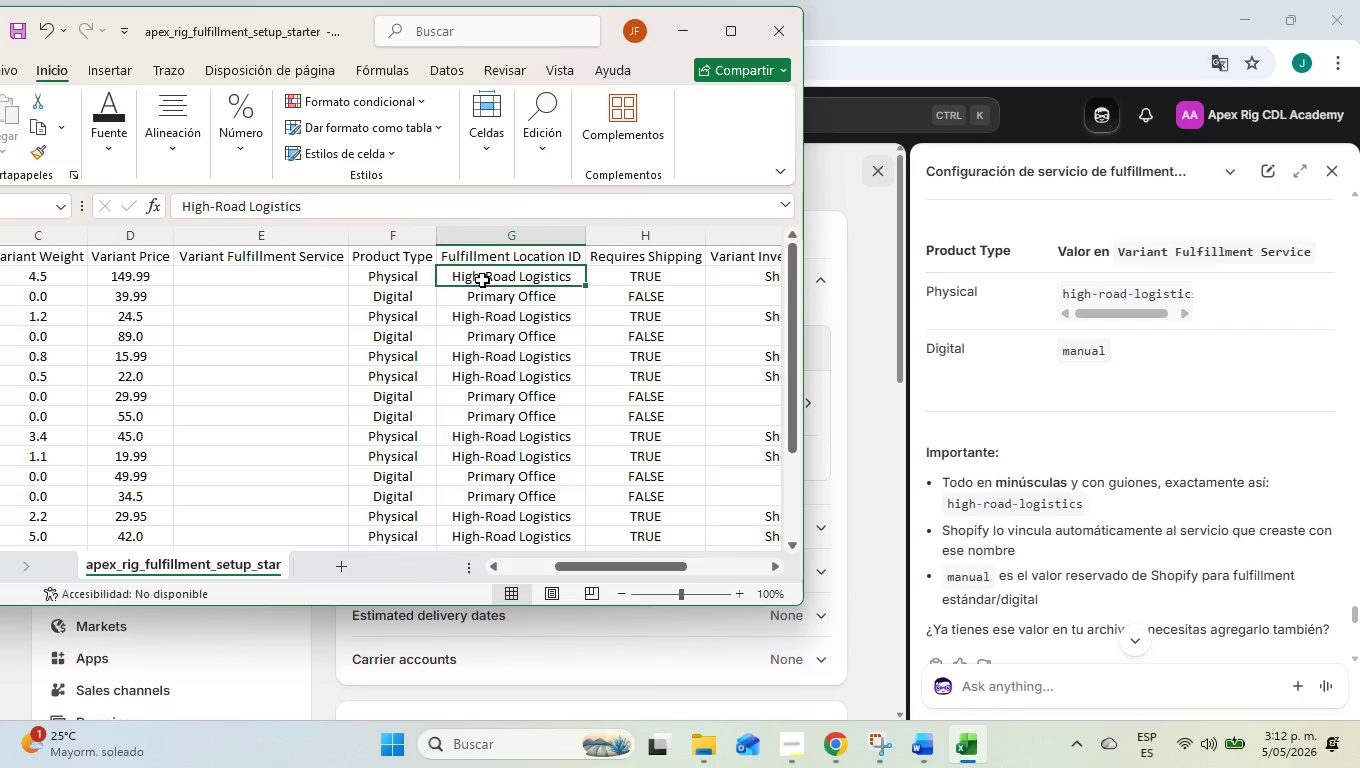 
key(Control+C)
 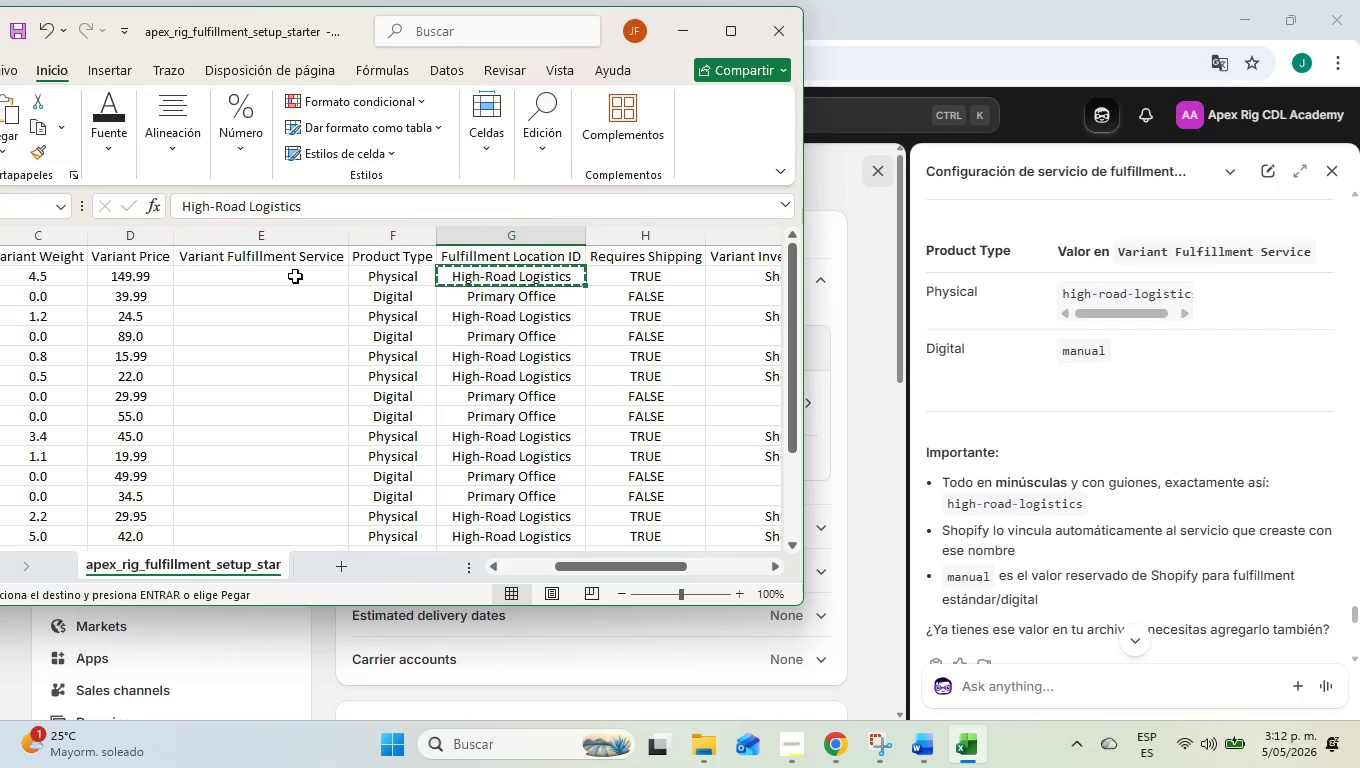 
left_click([295, 276])
 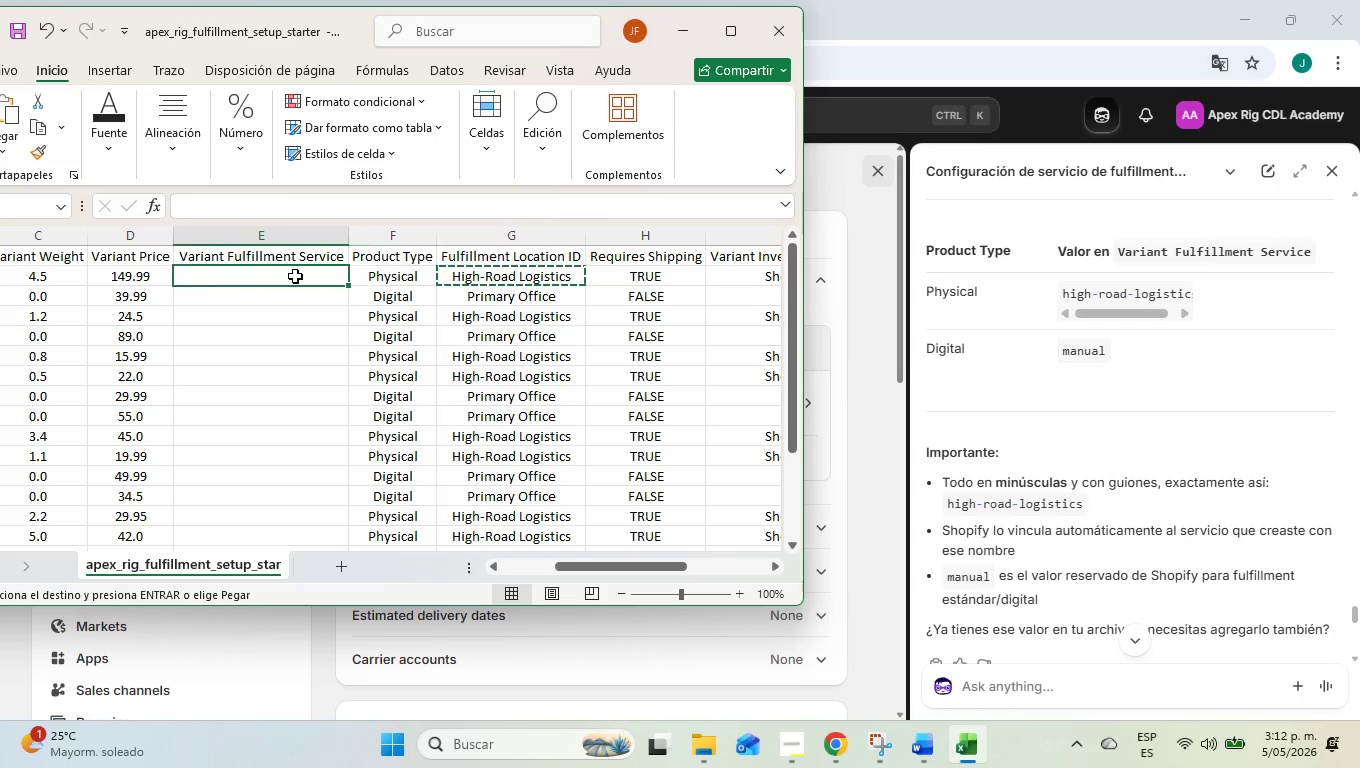 
key(Control+ControlLeft)
 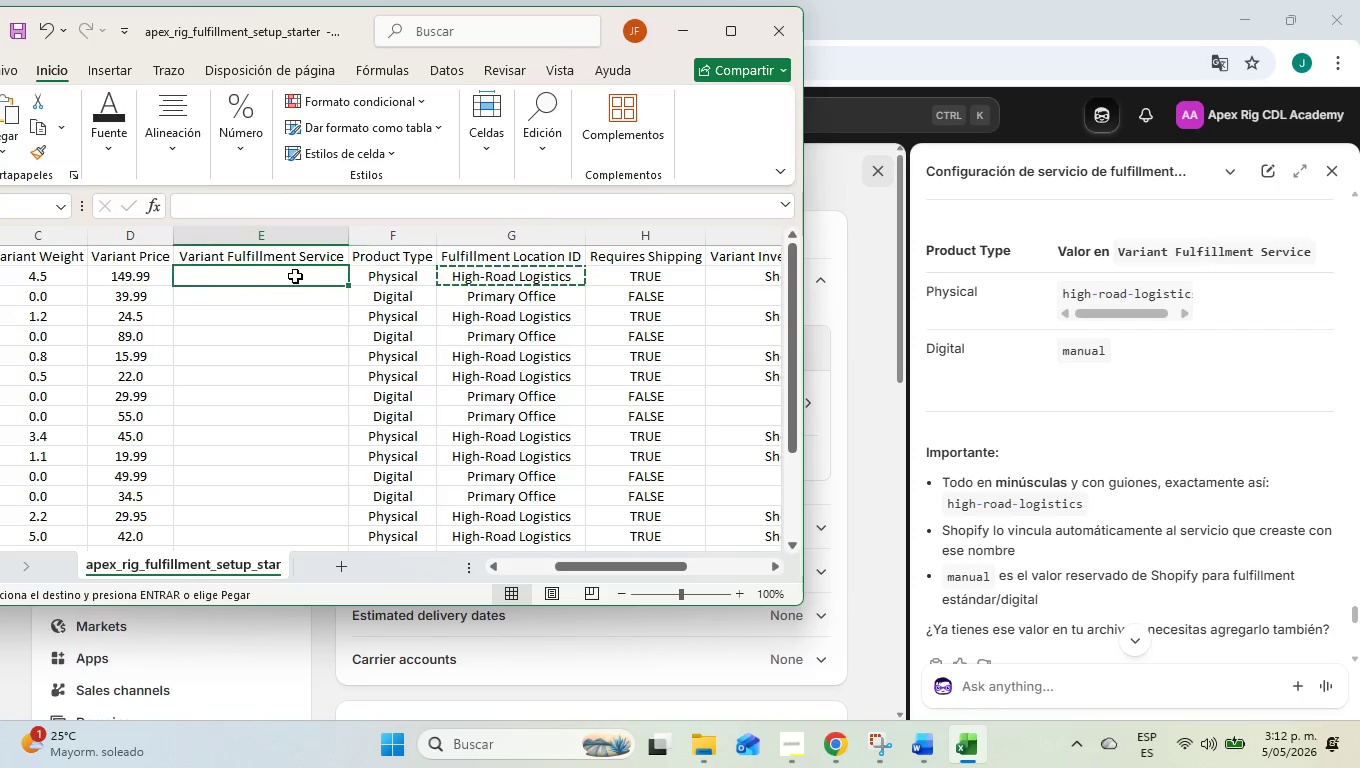 
key(Control+V)
 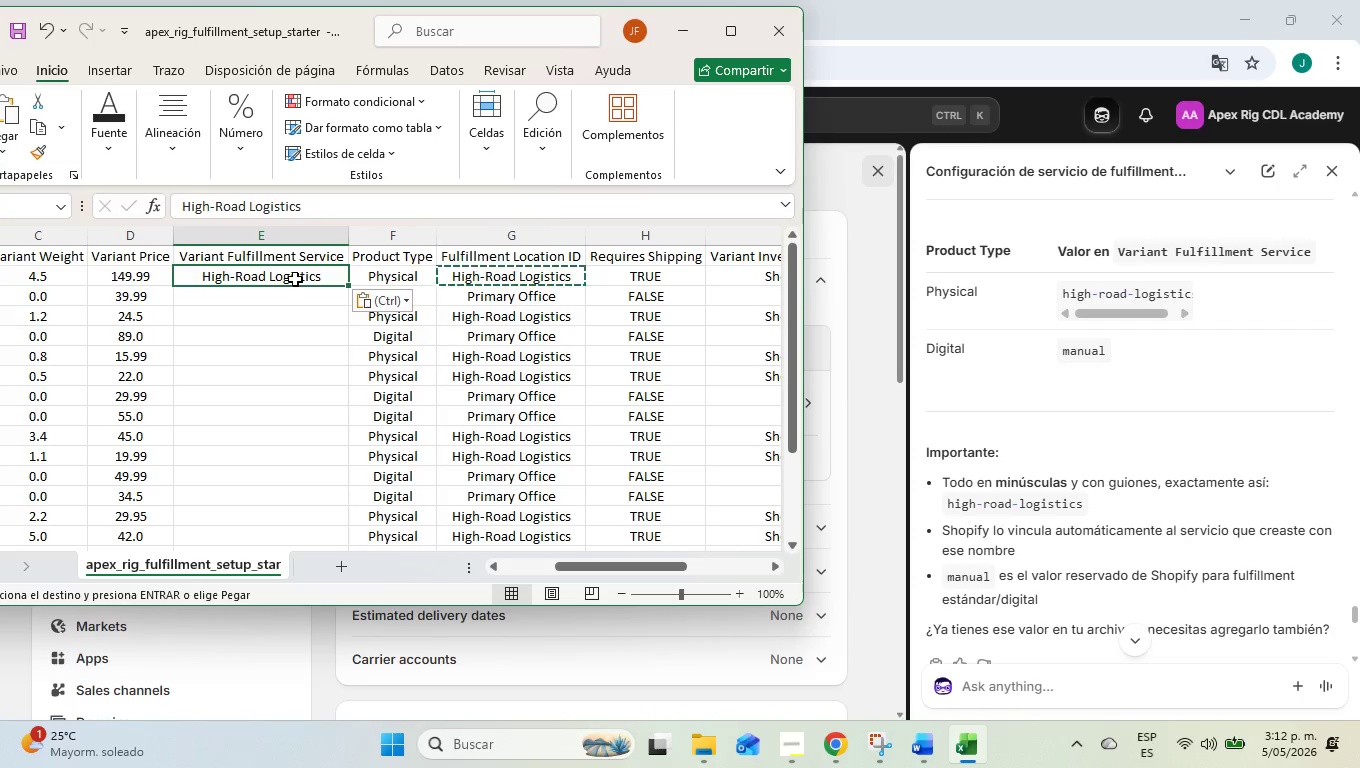 
double_click([295, 279])
 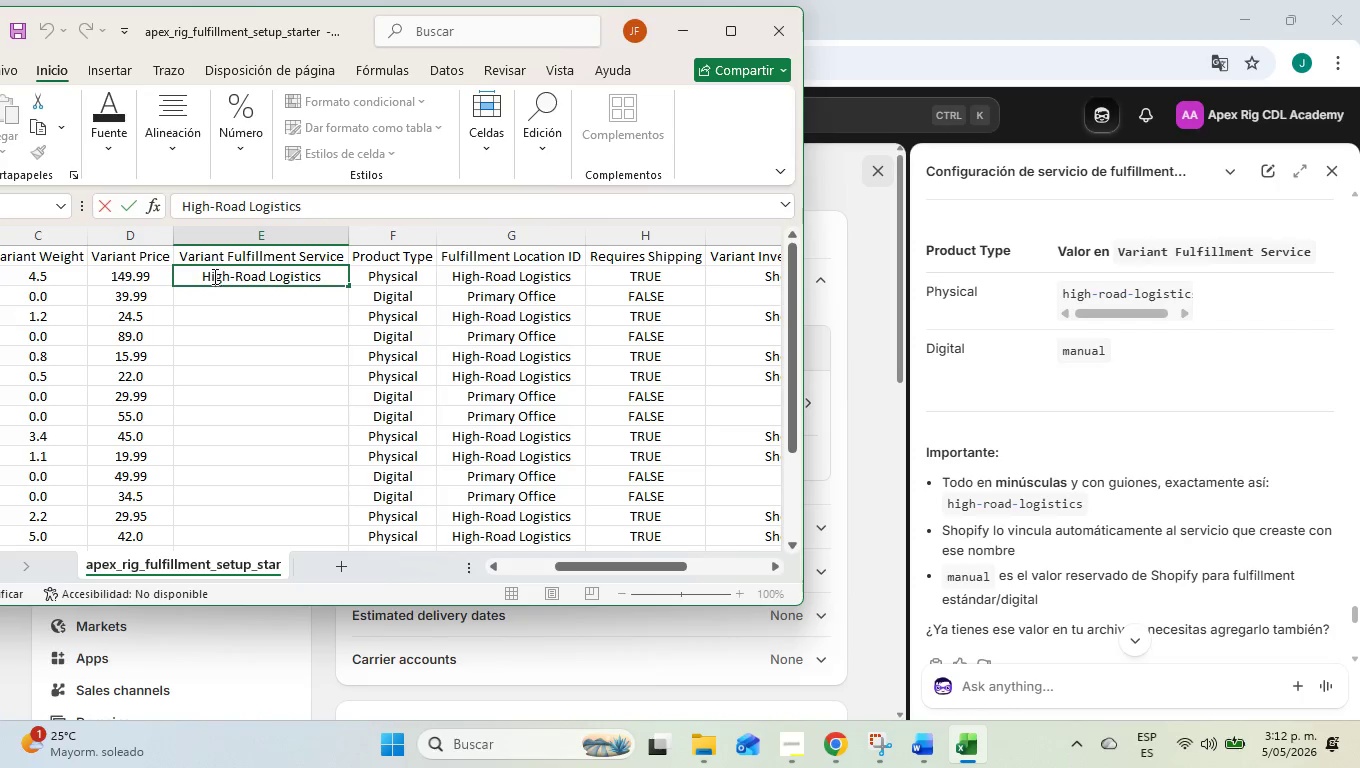 
left_click([209, 273])
 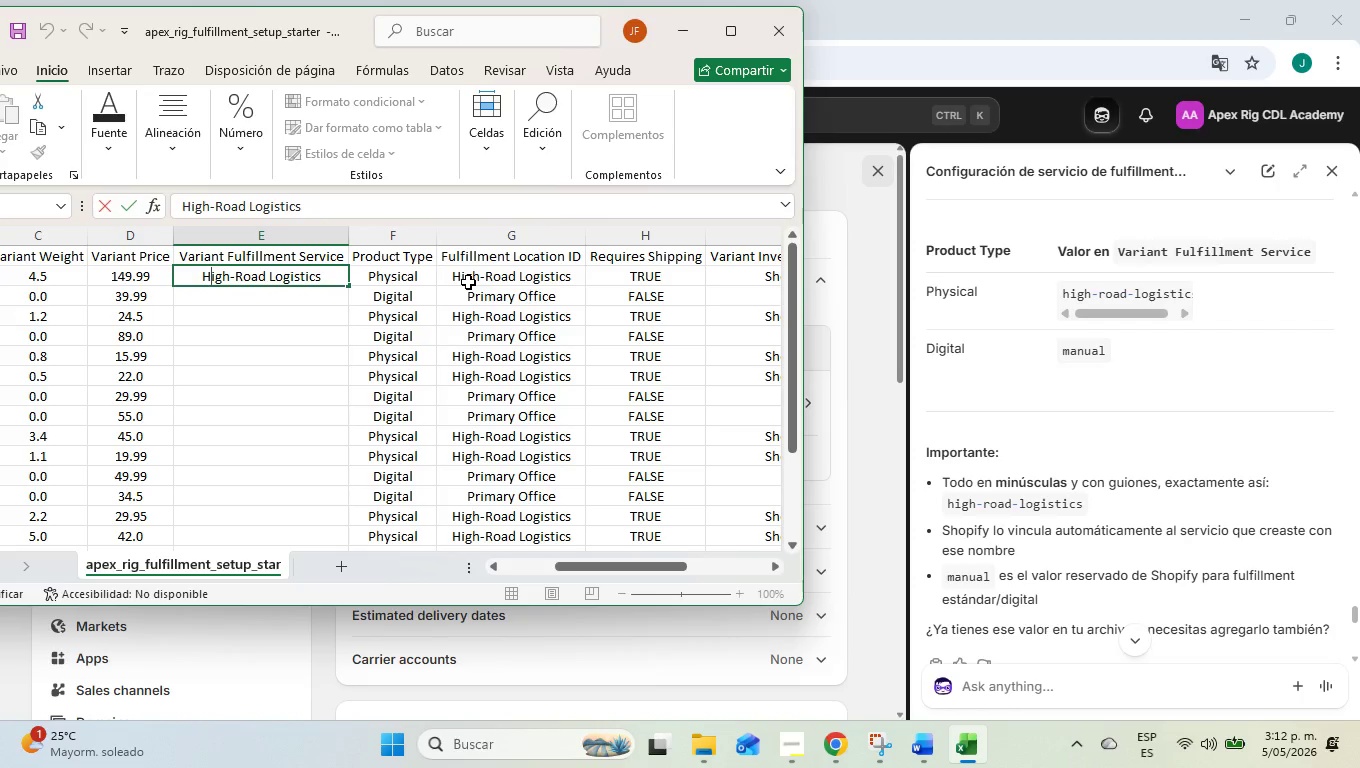 
key(Backspace)
 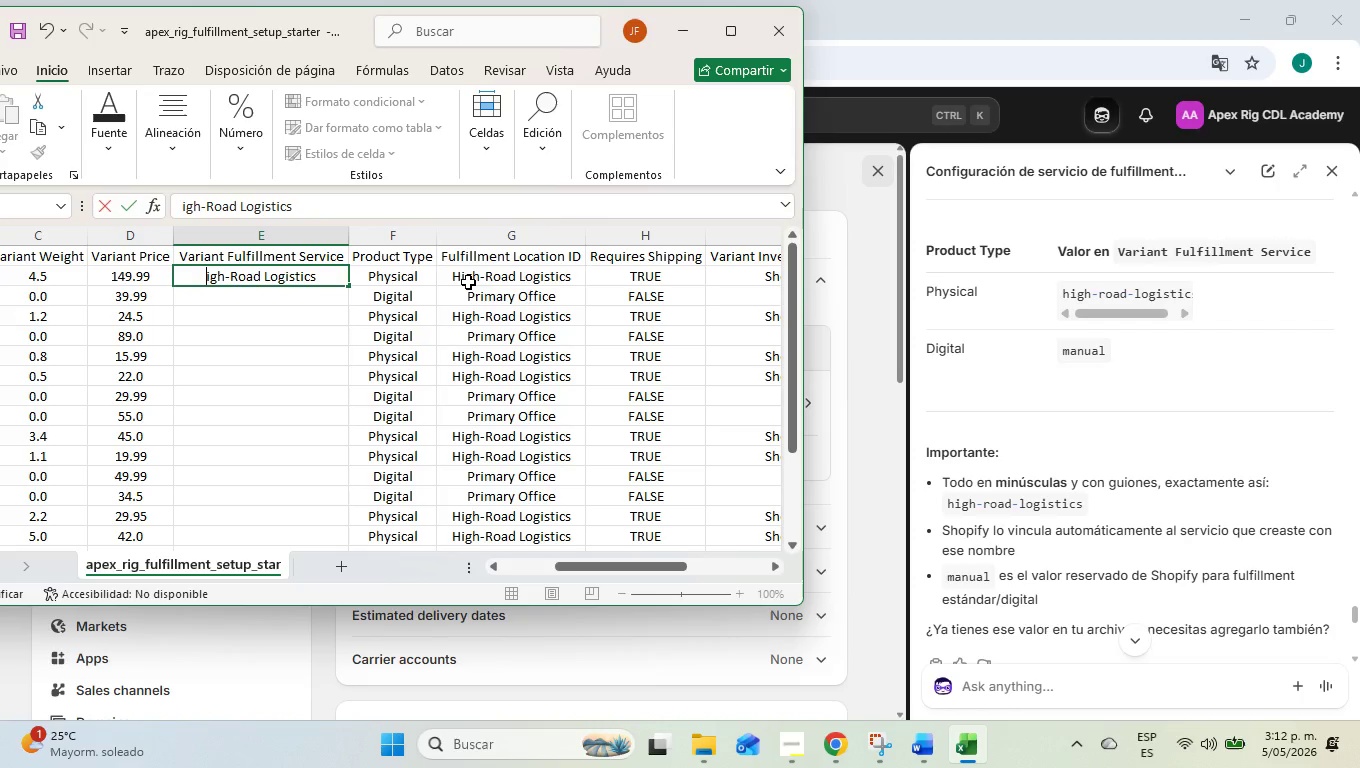 
key(H)
 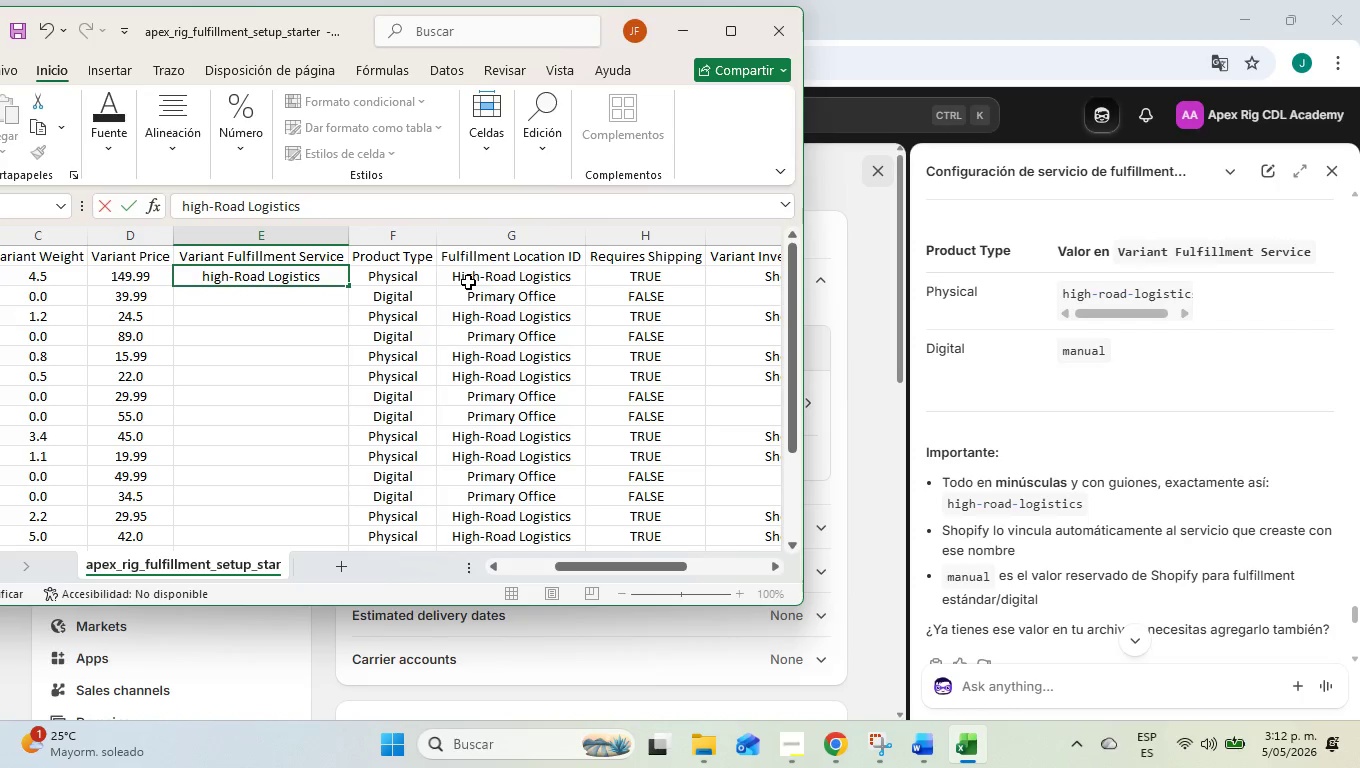 
key(ArrowRight)
 